 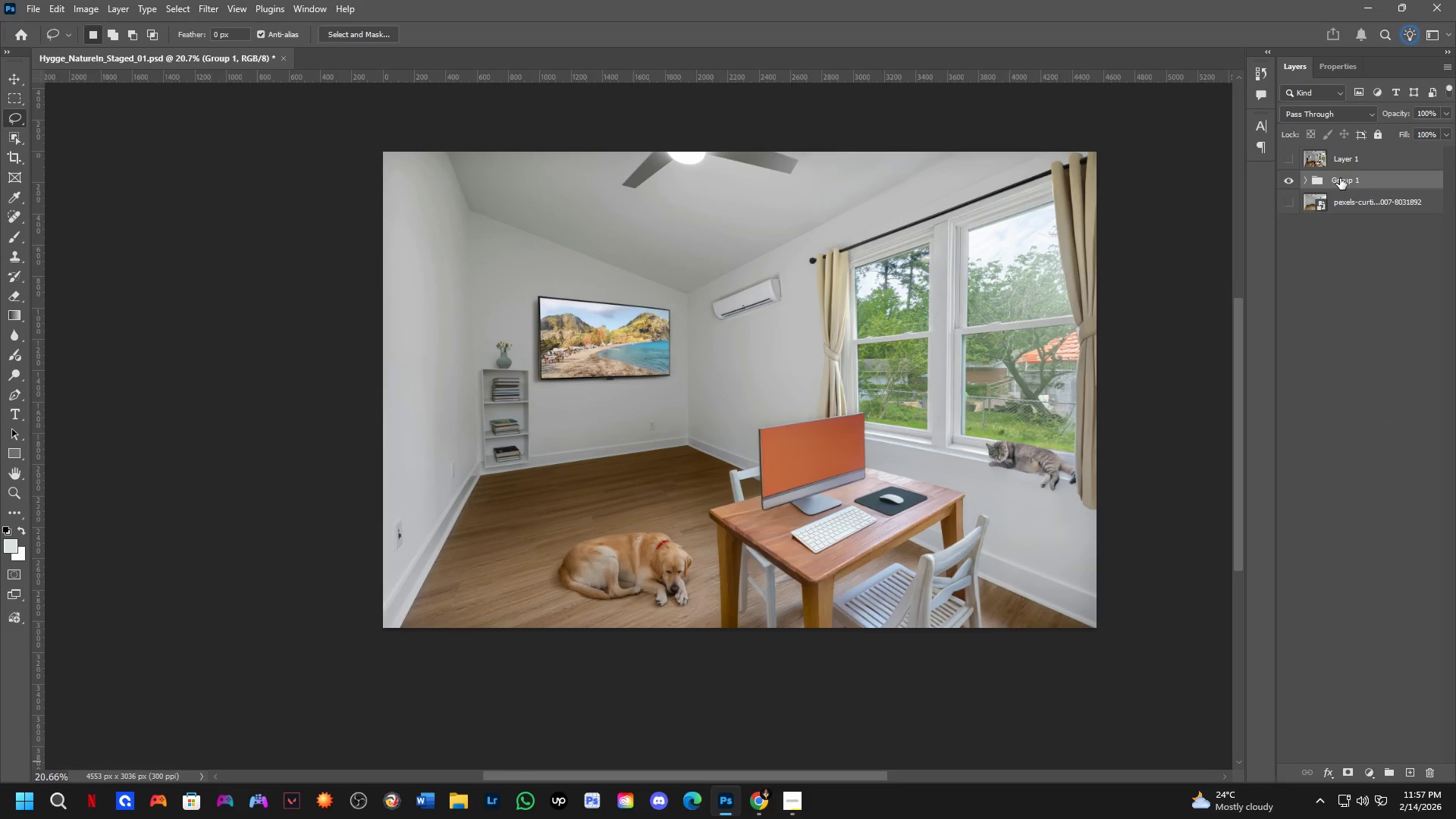 
key(Control+T)
 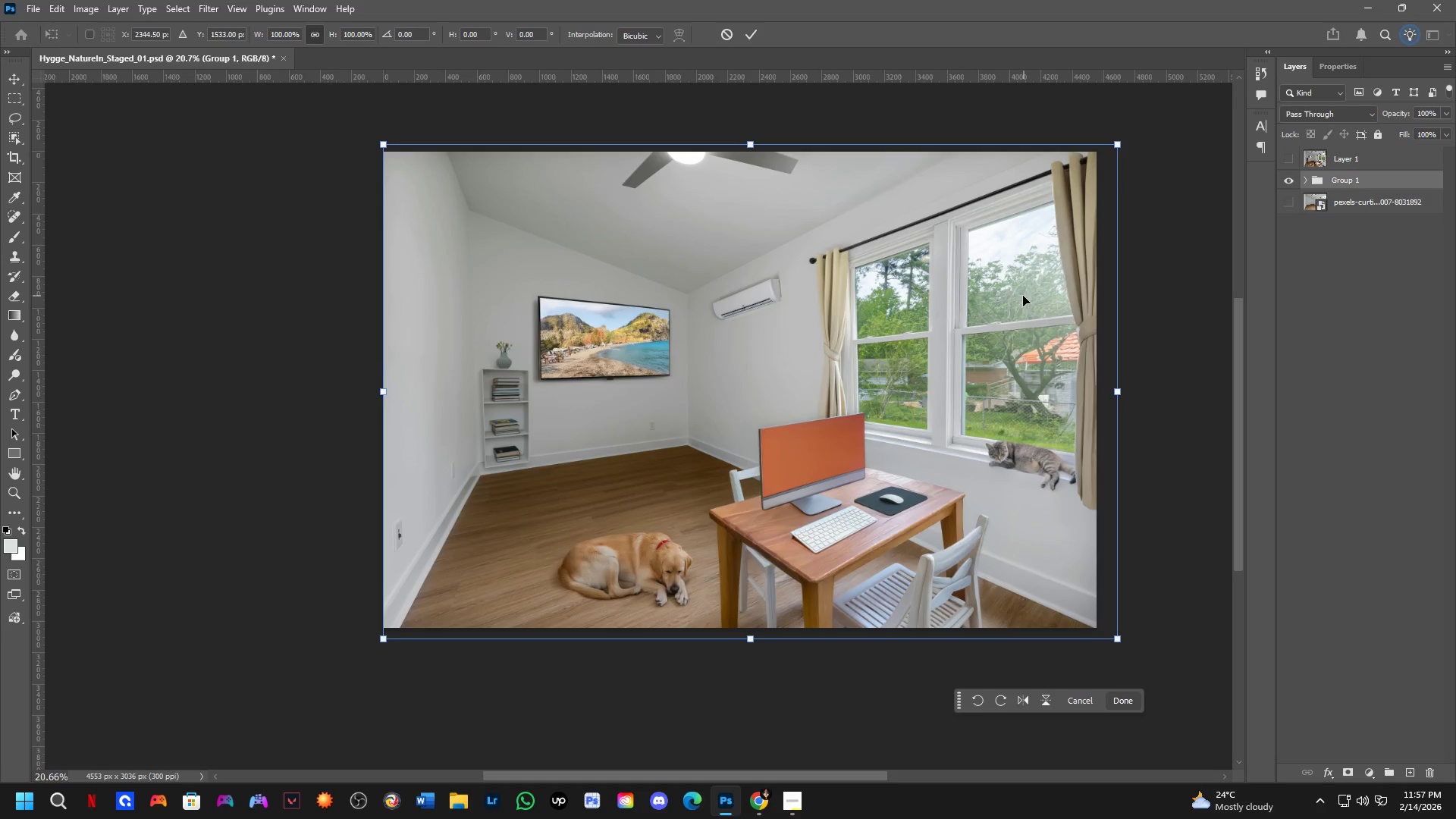 
key(NumpadEnter)
 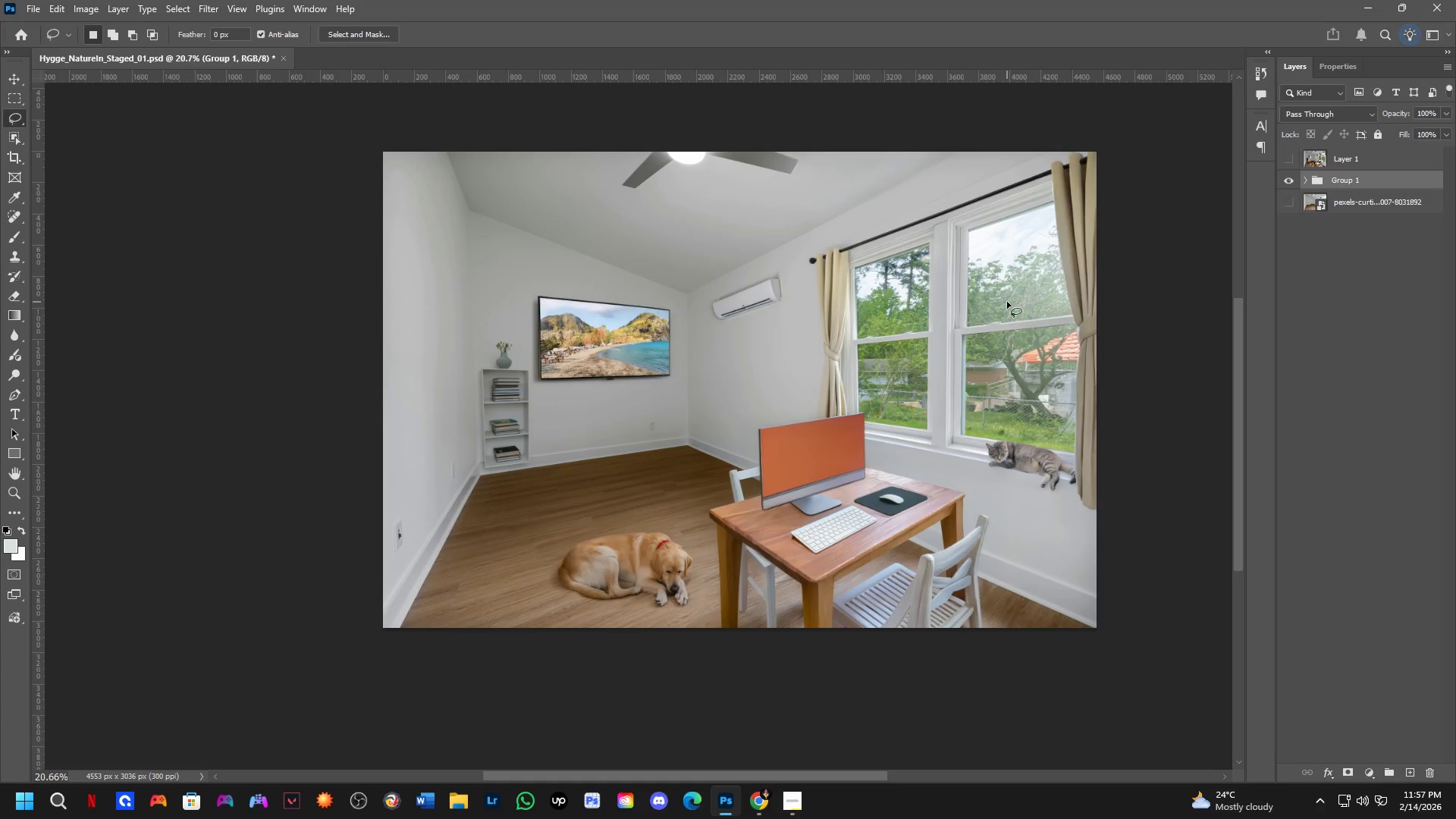 
hold_key(key=ControlLeft, duration=0.45)
 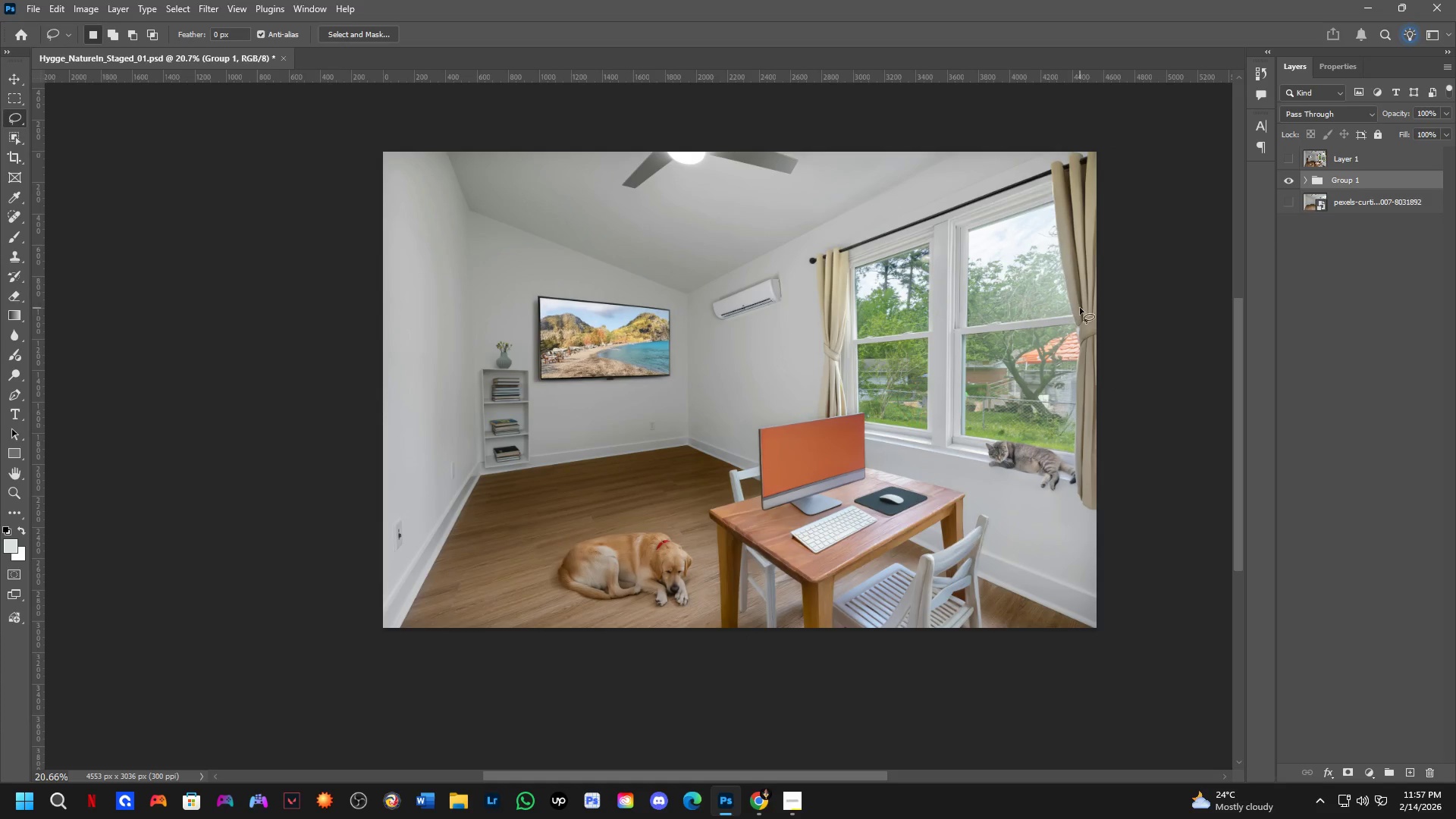 
key(Control+J)
 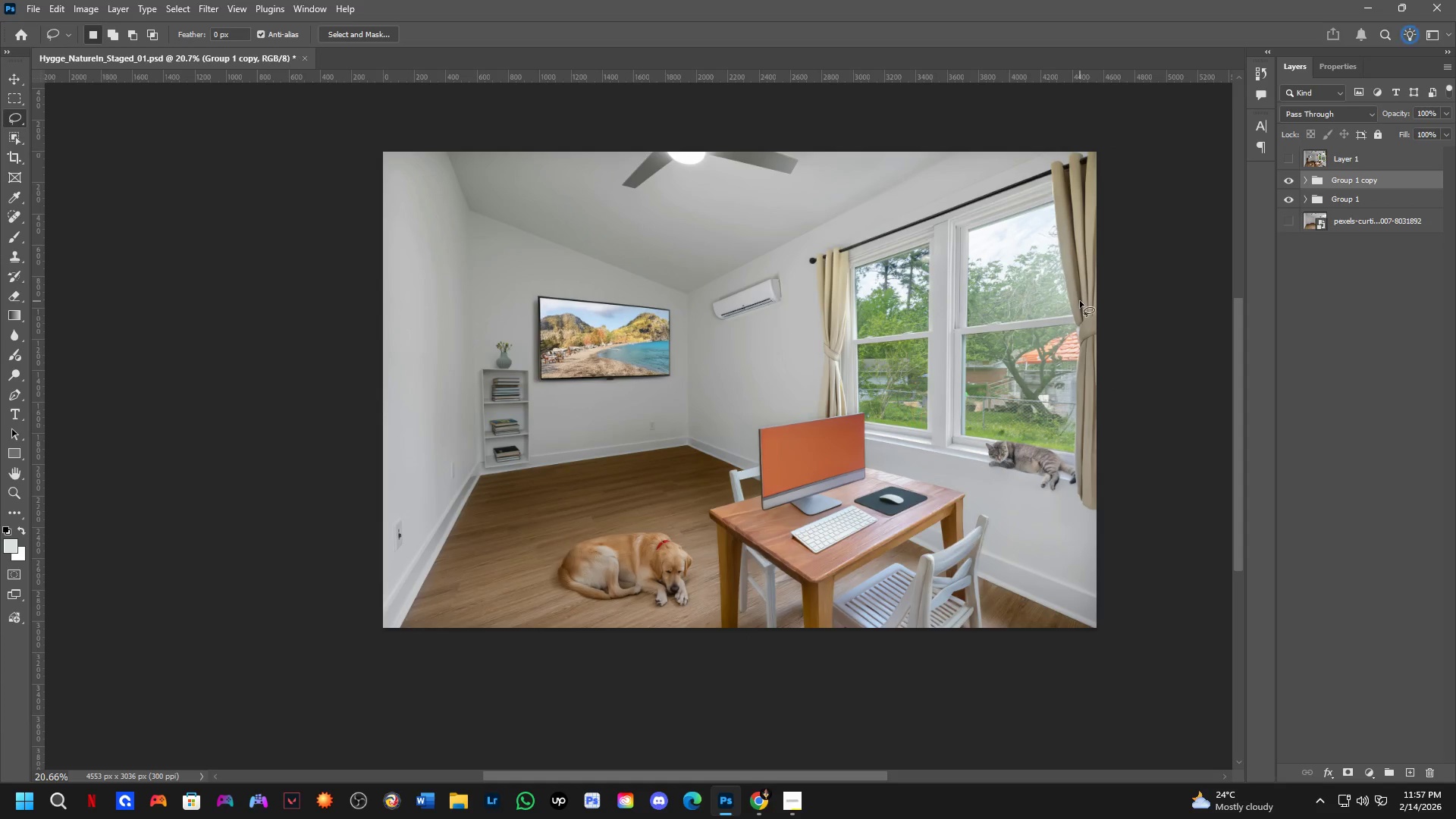 
key(Control+E)
 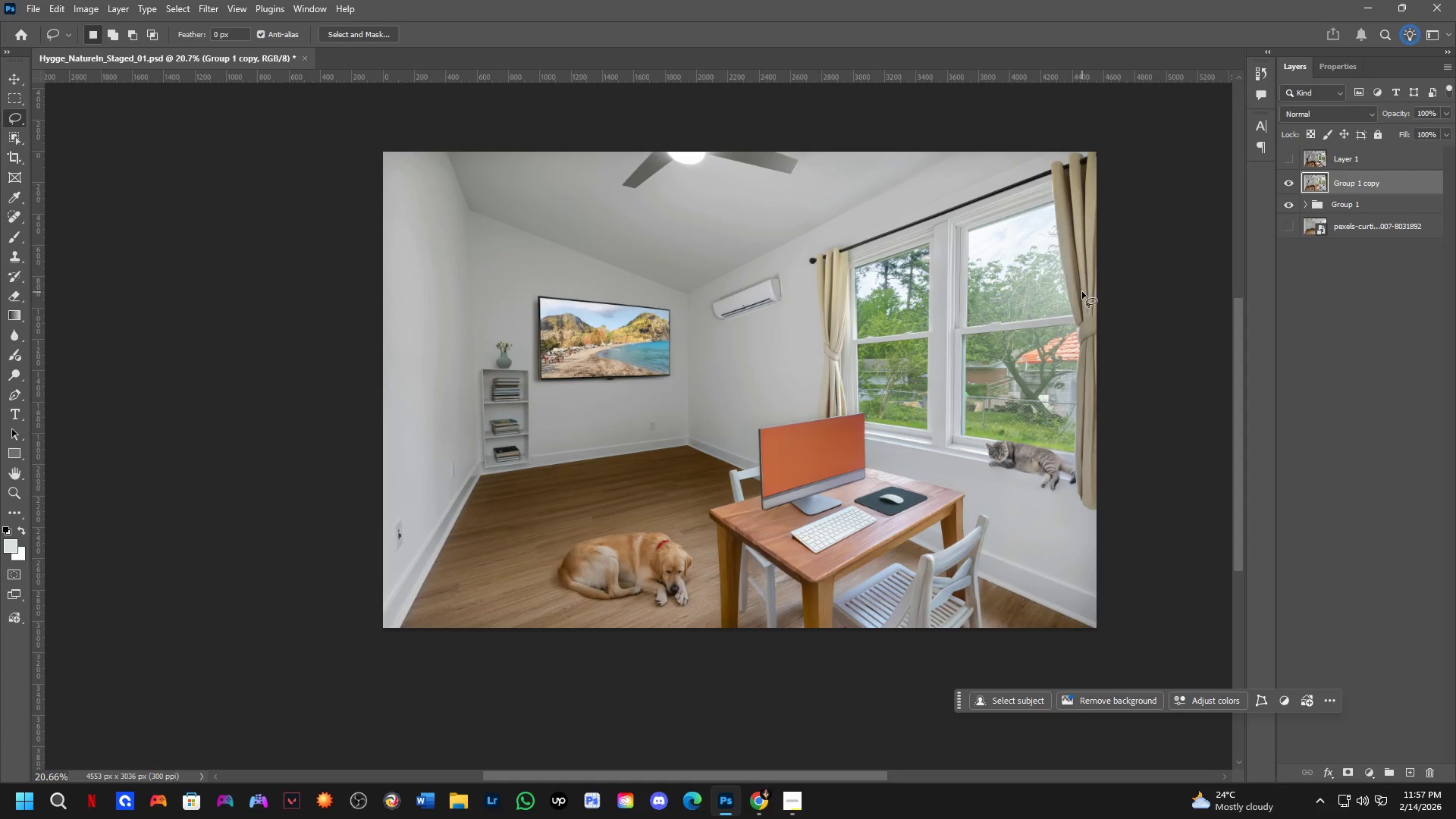 
key(Control+A)
 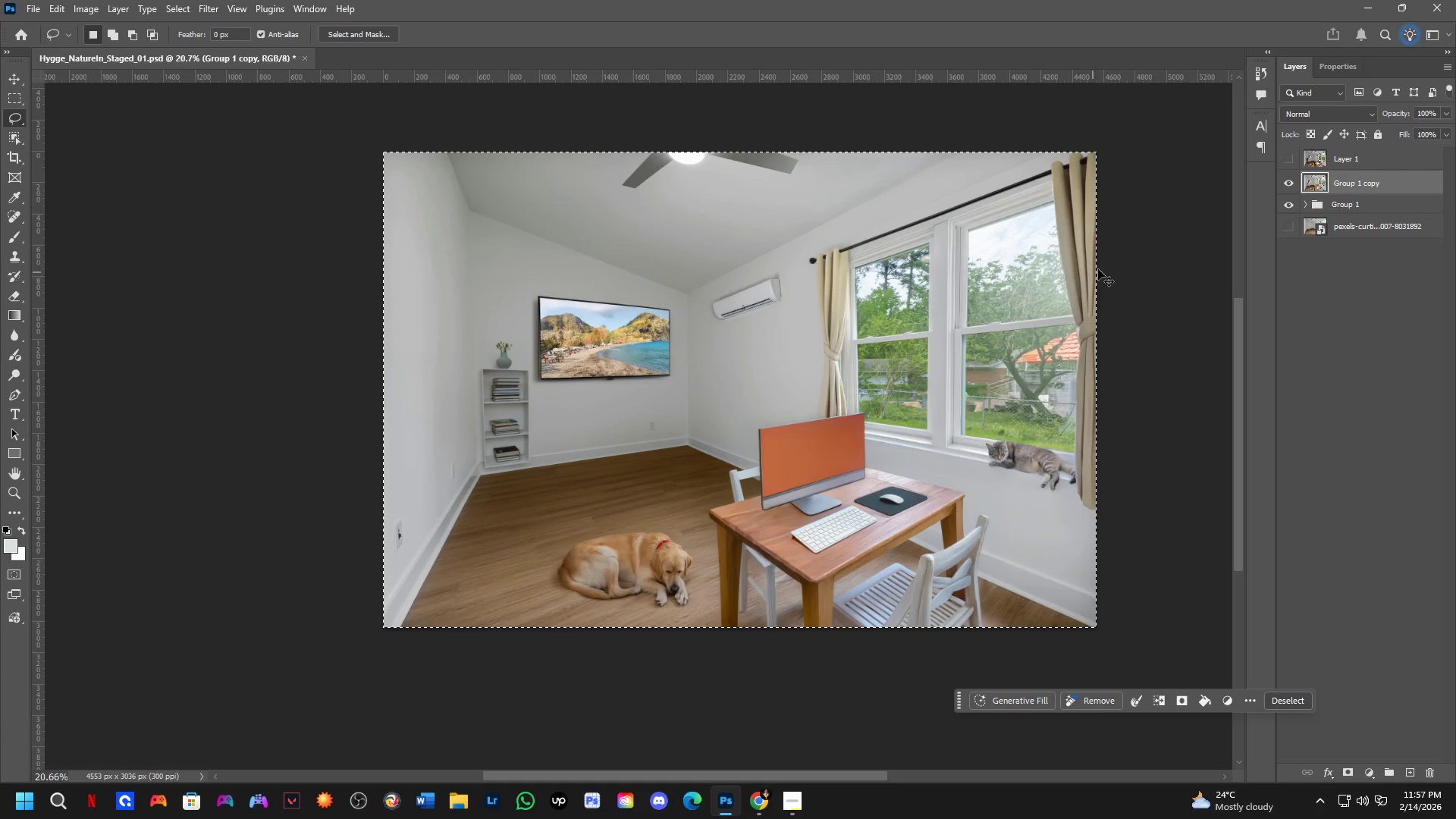 
key(Control+J)
 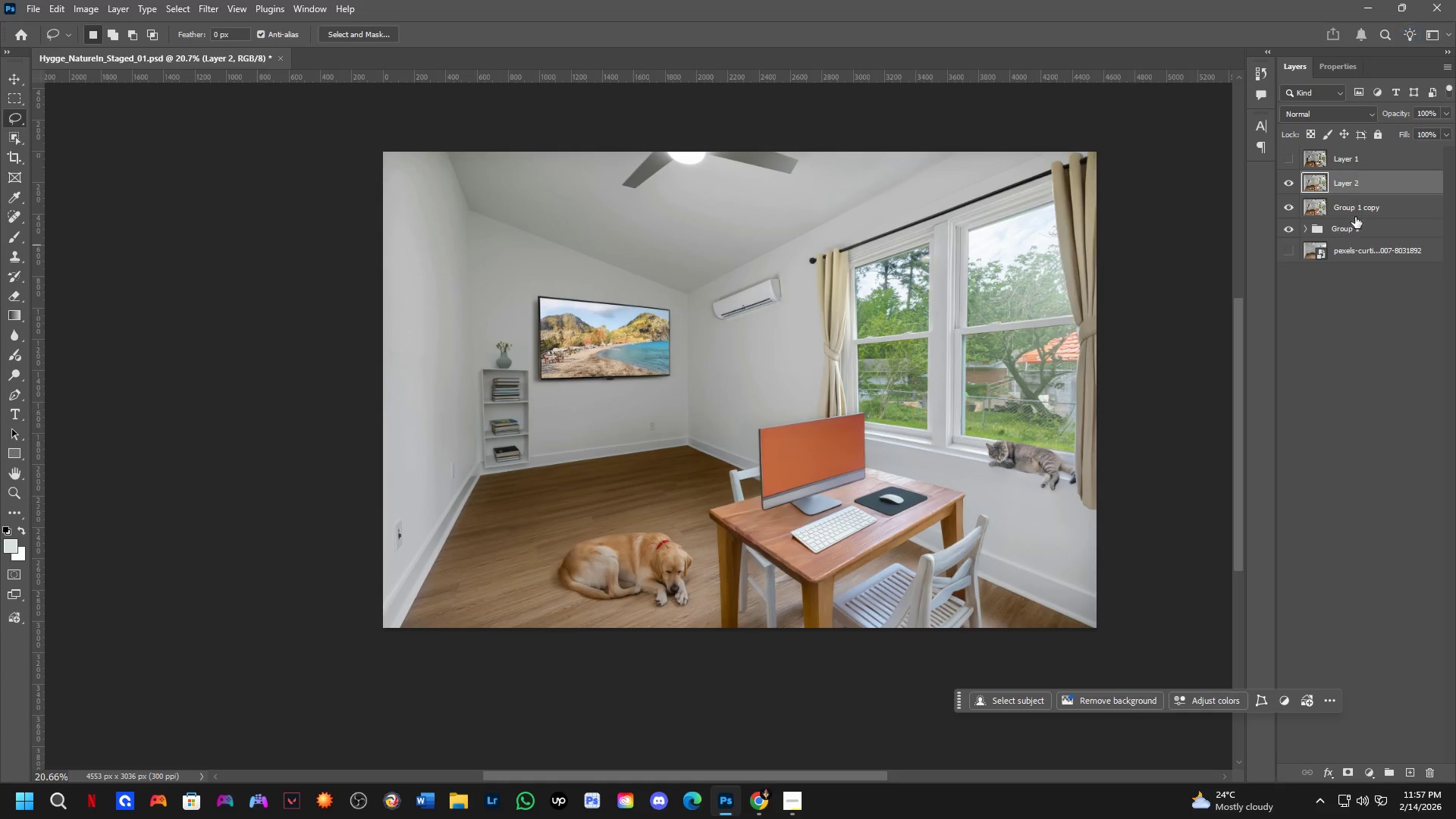 
left_click([1363, 200])
 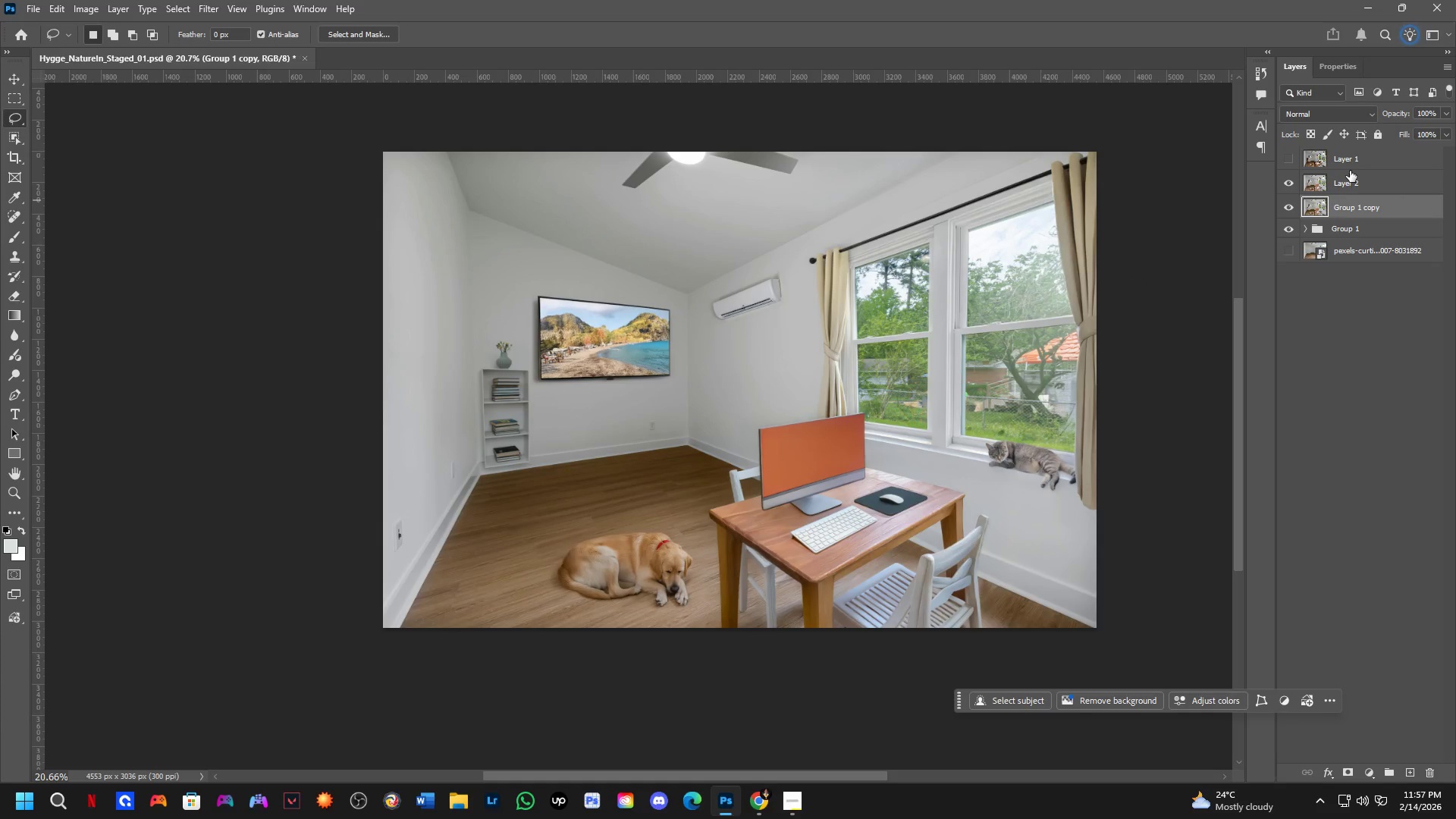 
key(Backspace)
 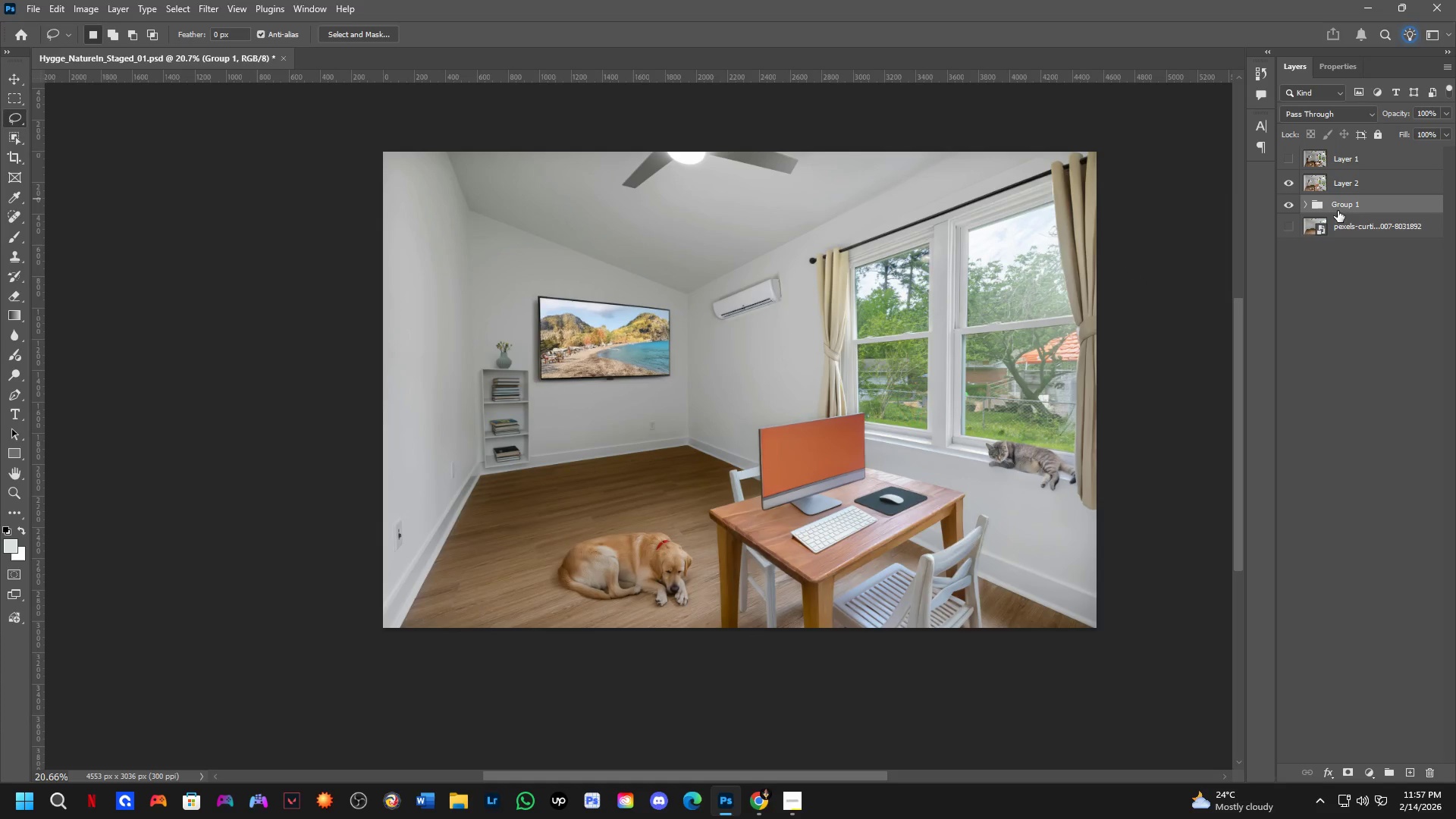 
double_click([1348, 206])
 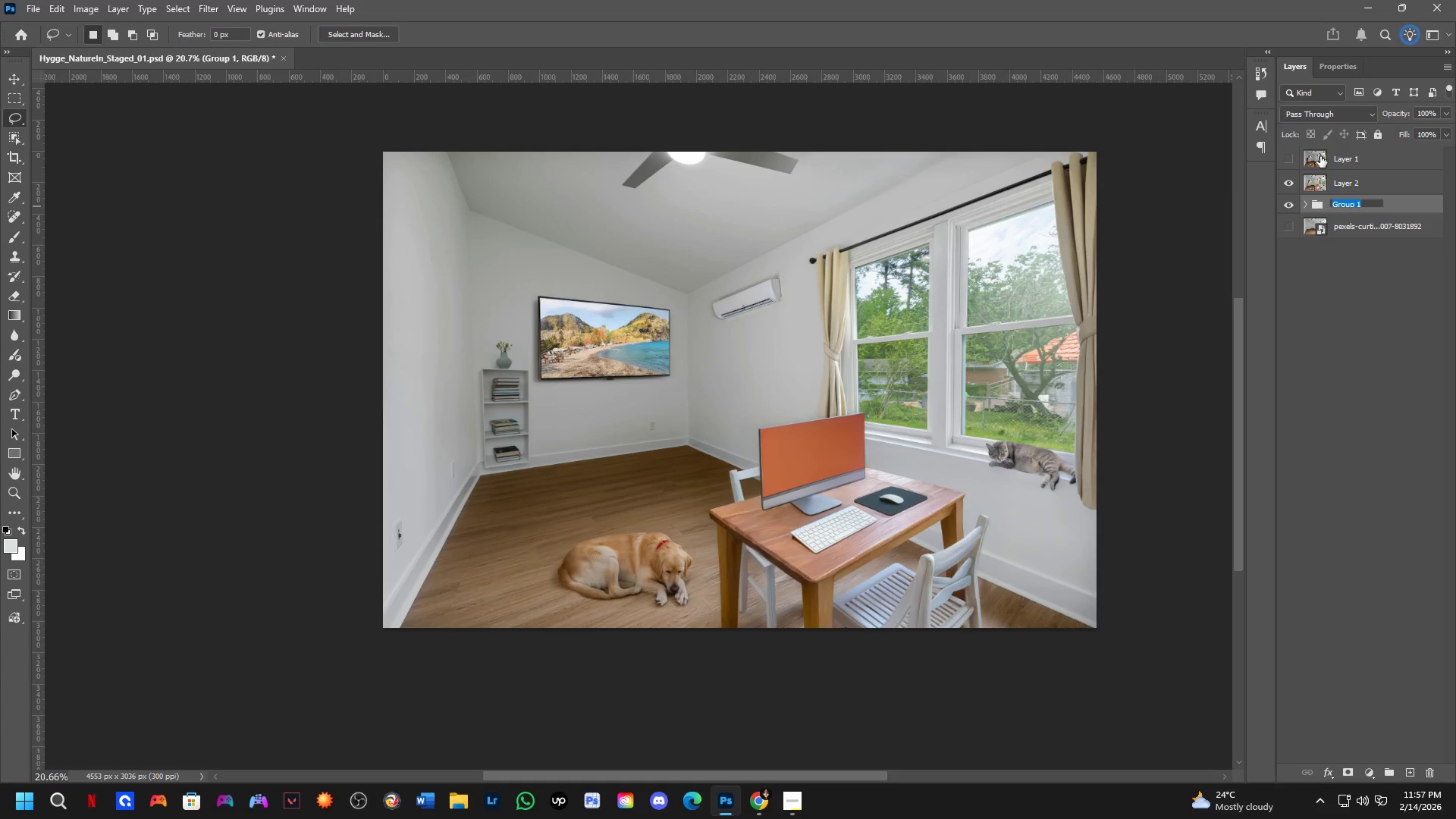 
type(Geber=)
key(Backspace)
key(Backspace)
key(Backspace)
key(Backspace)
type(nerative fill)
 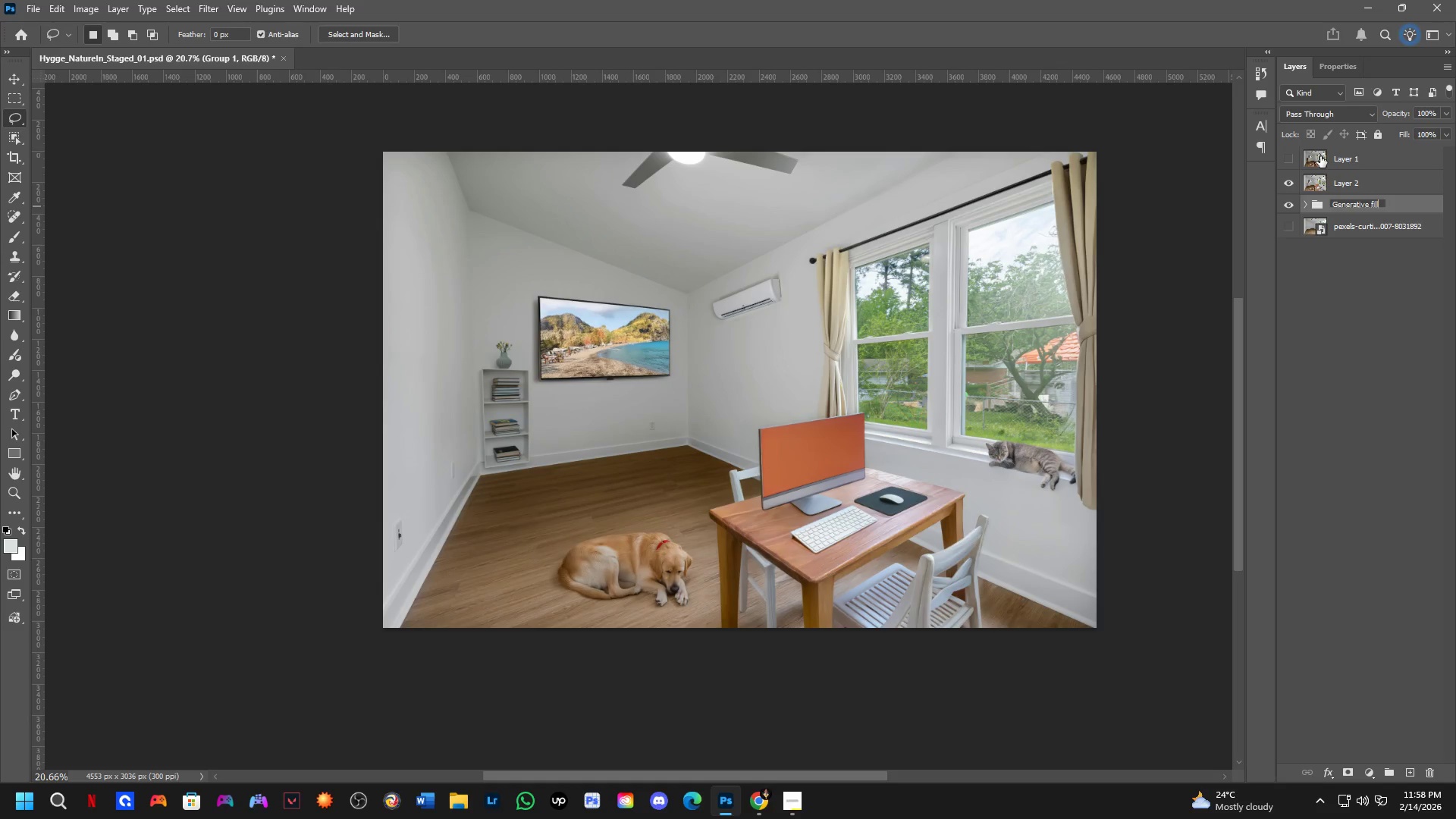 
key(Enter)
 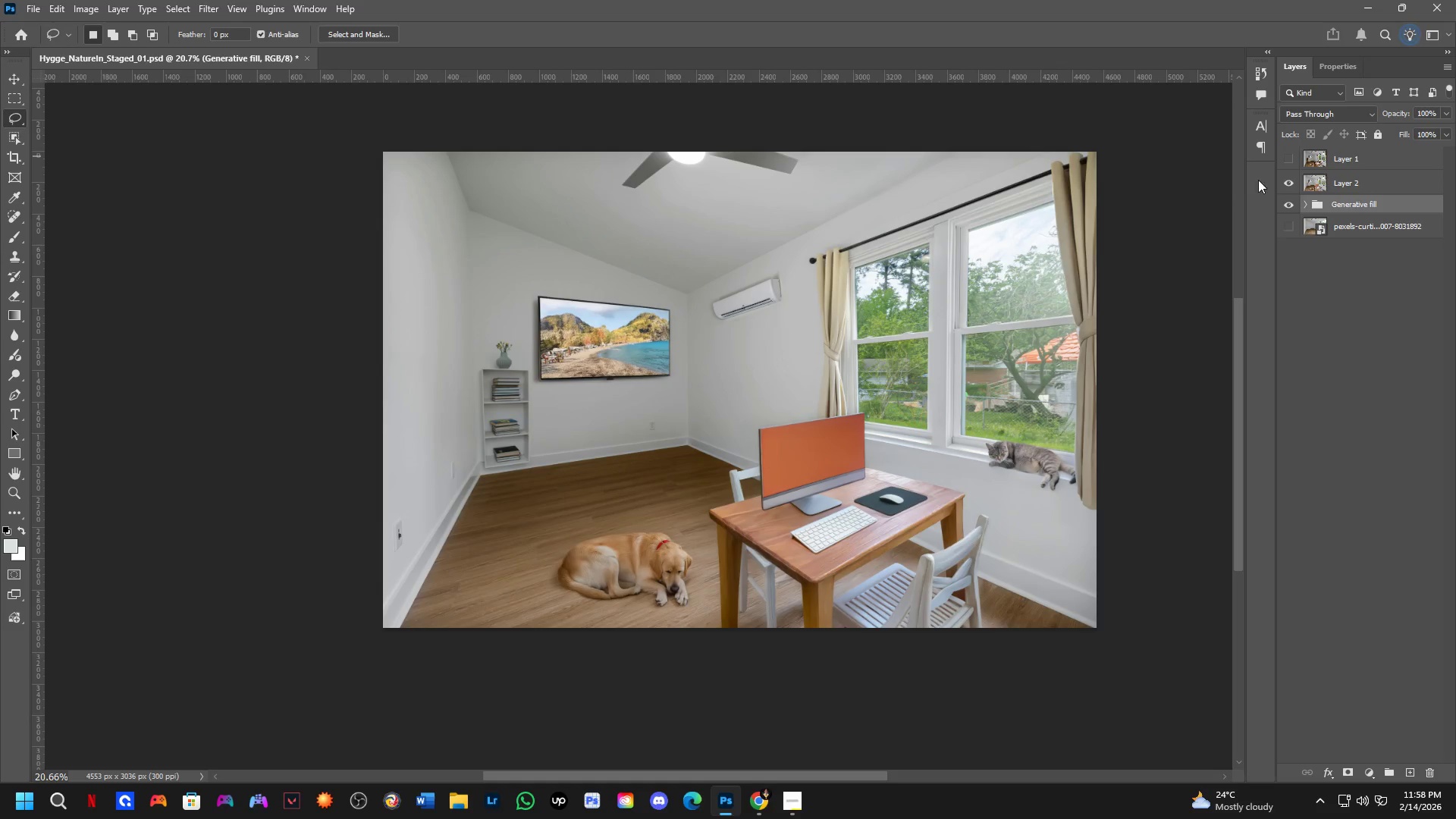 
hold_key(key=Space, duration=0.72)
 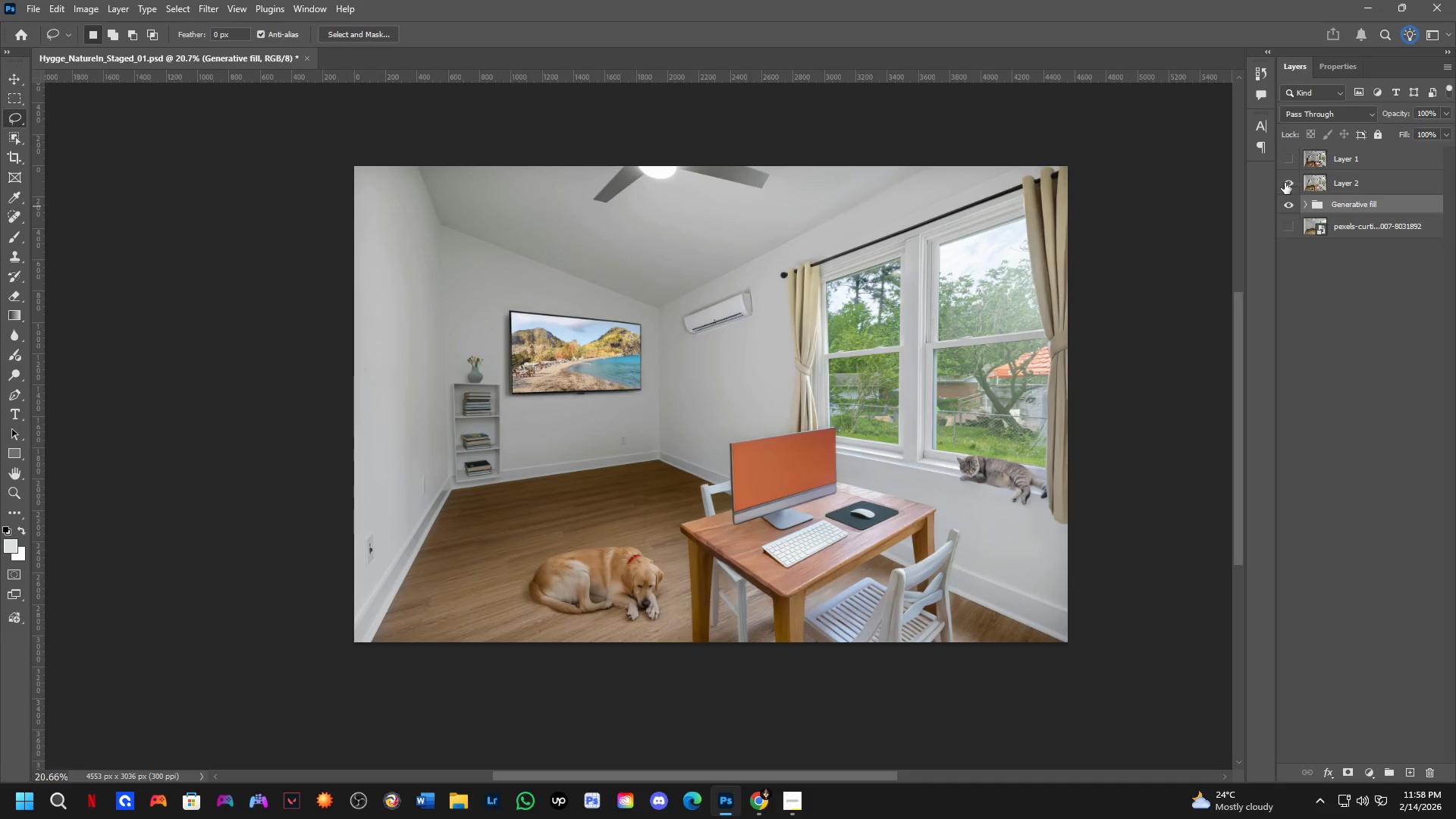 
left_click_drag(start_coordinate=[773, 434], to_coordinate=[744, 448])
 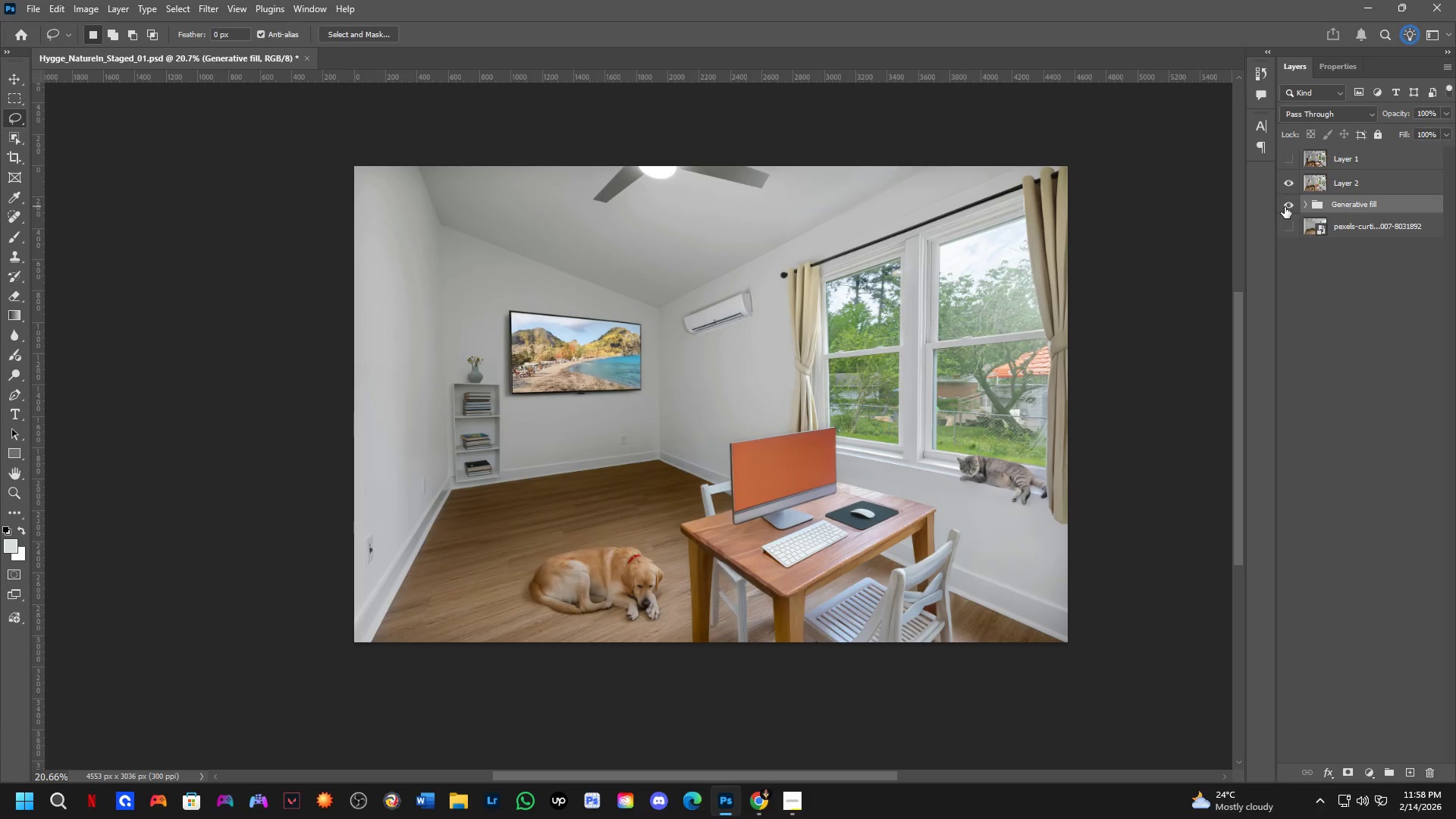 
double_click([1287, 220])
 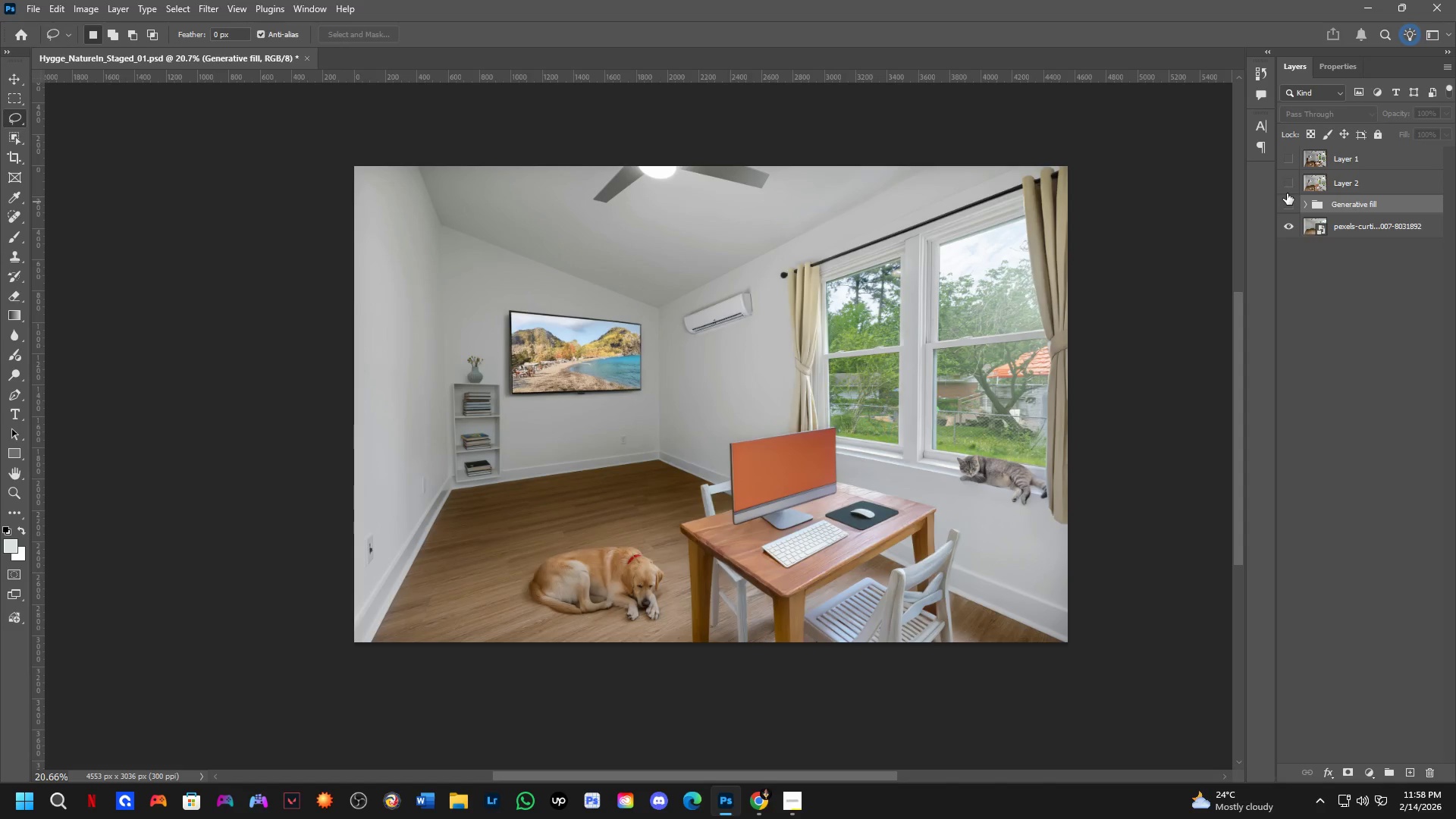 
double_click([1287, 193])
 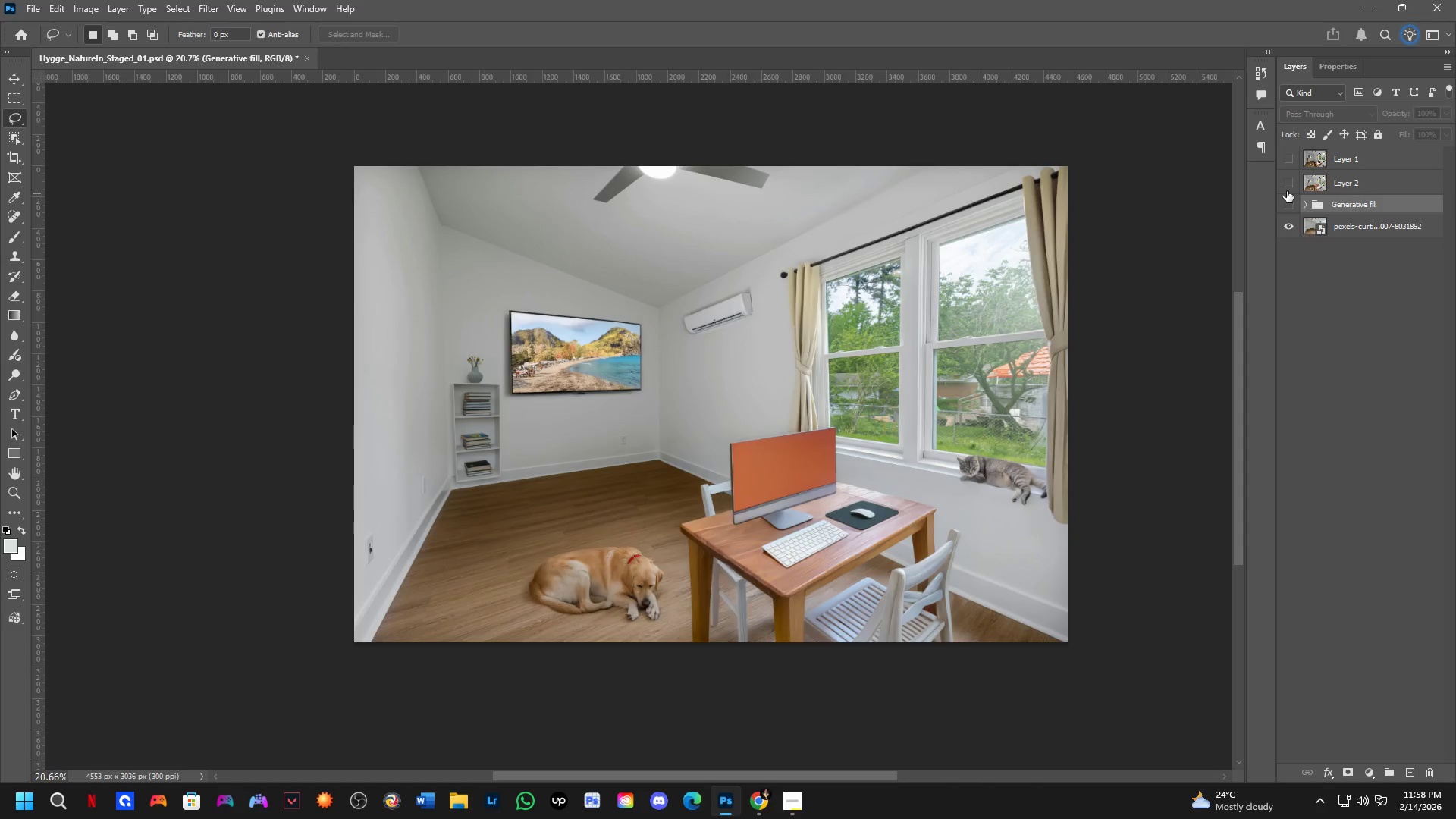 
triple_click([1286, 190])
 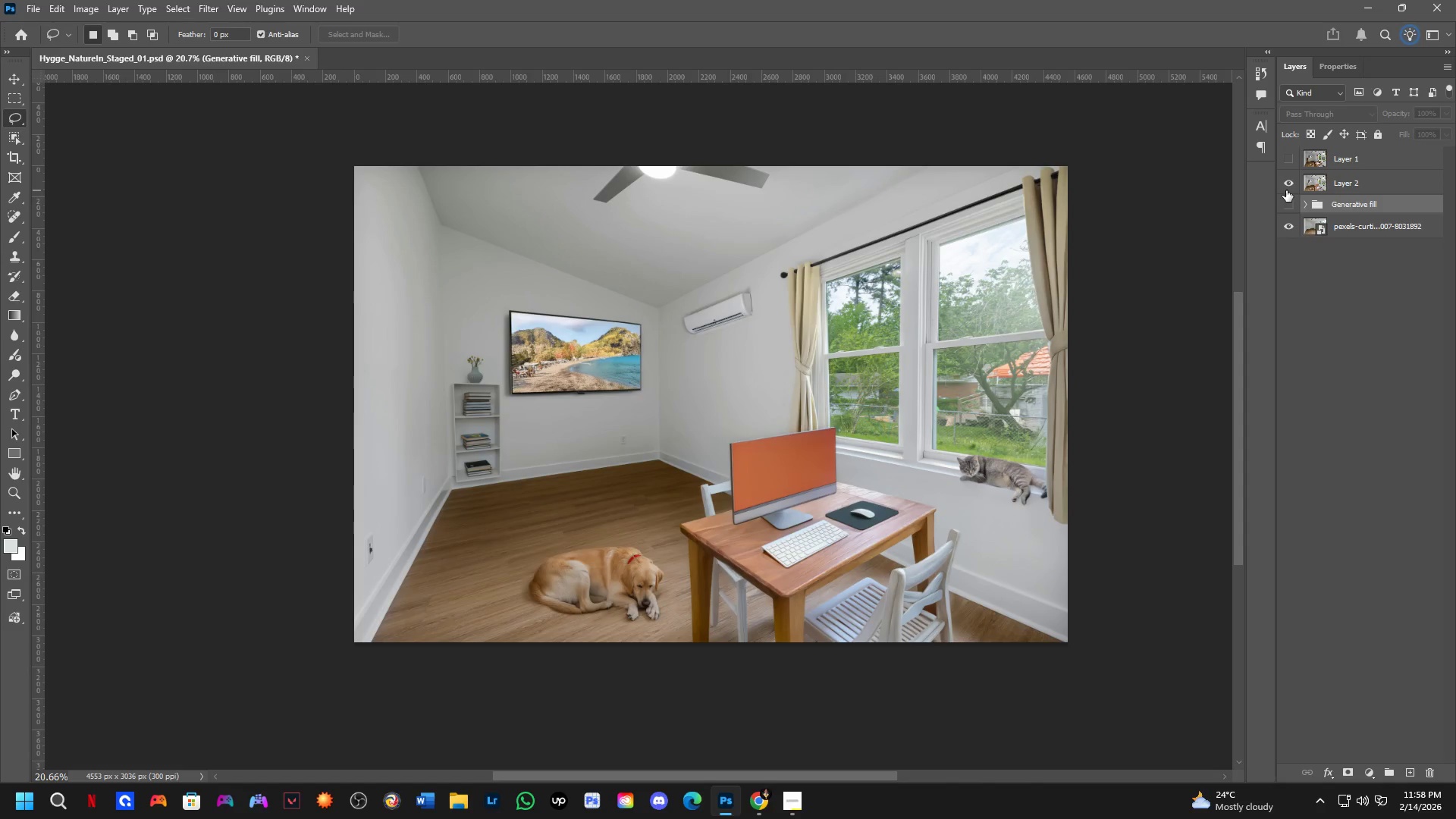 
triple_click([1286, 190])
 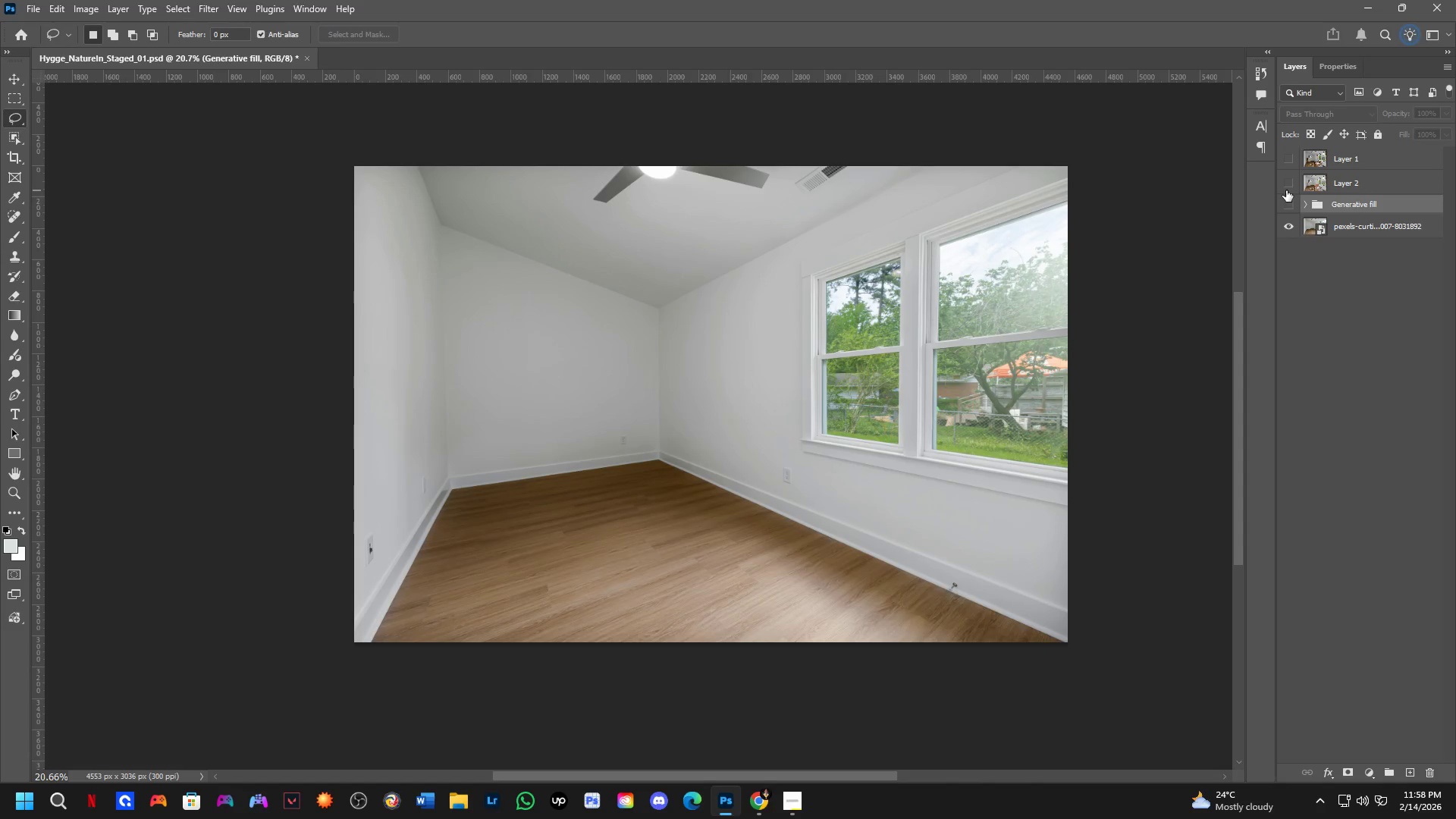 
triple_click([1286, 190])
 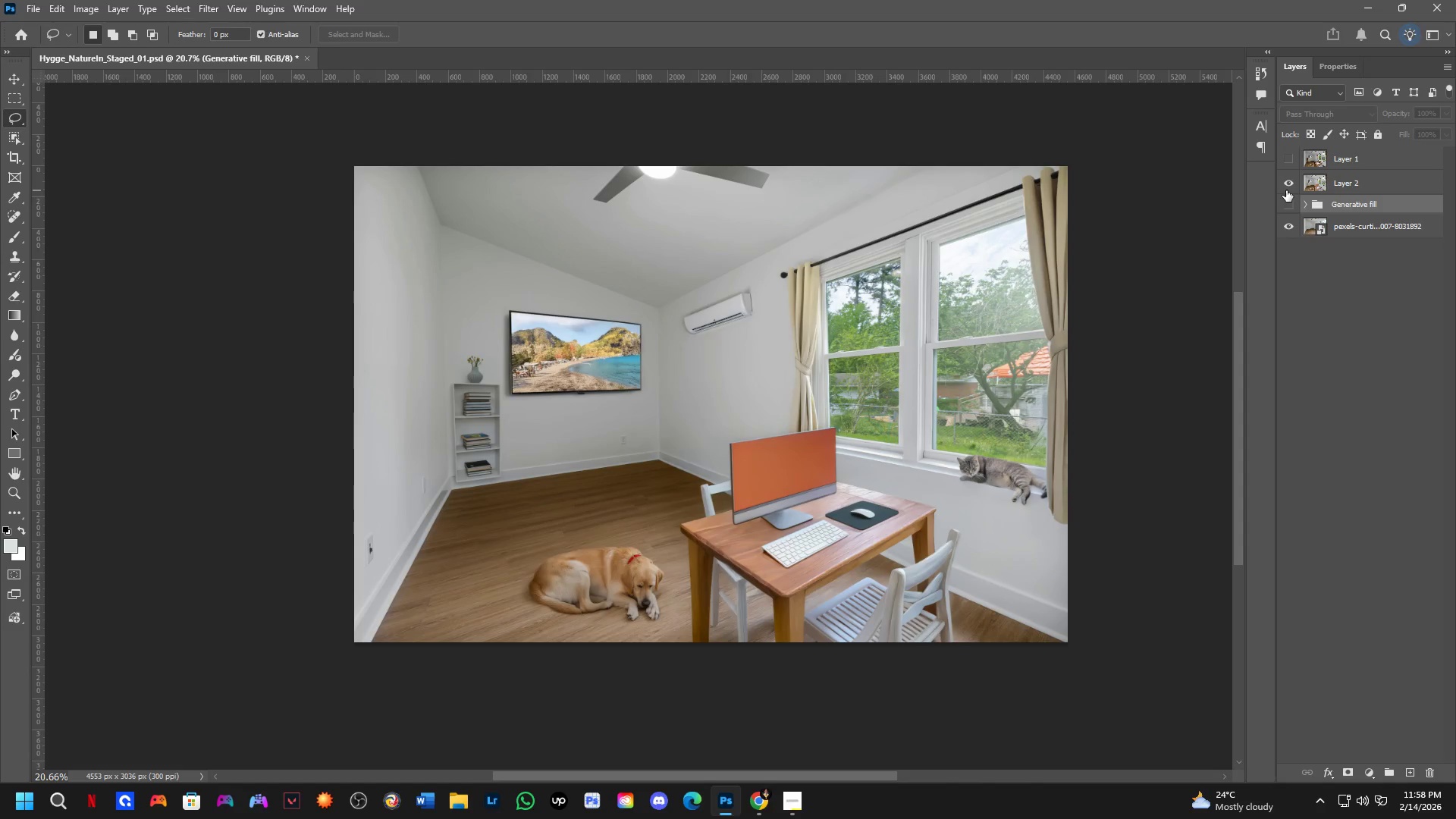 
triple_click([1286, 190])
 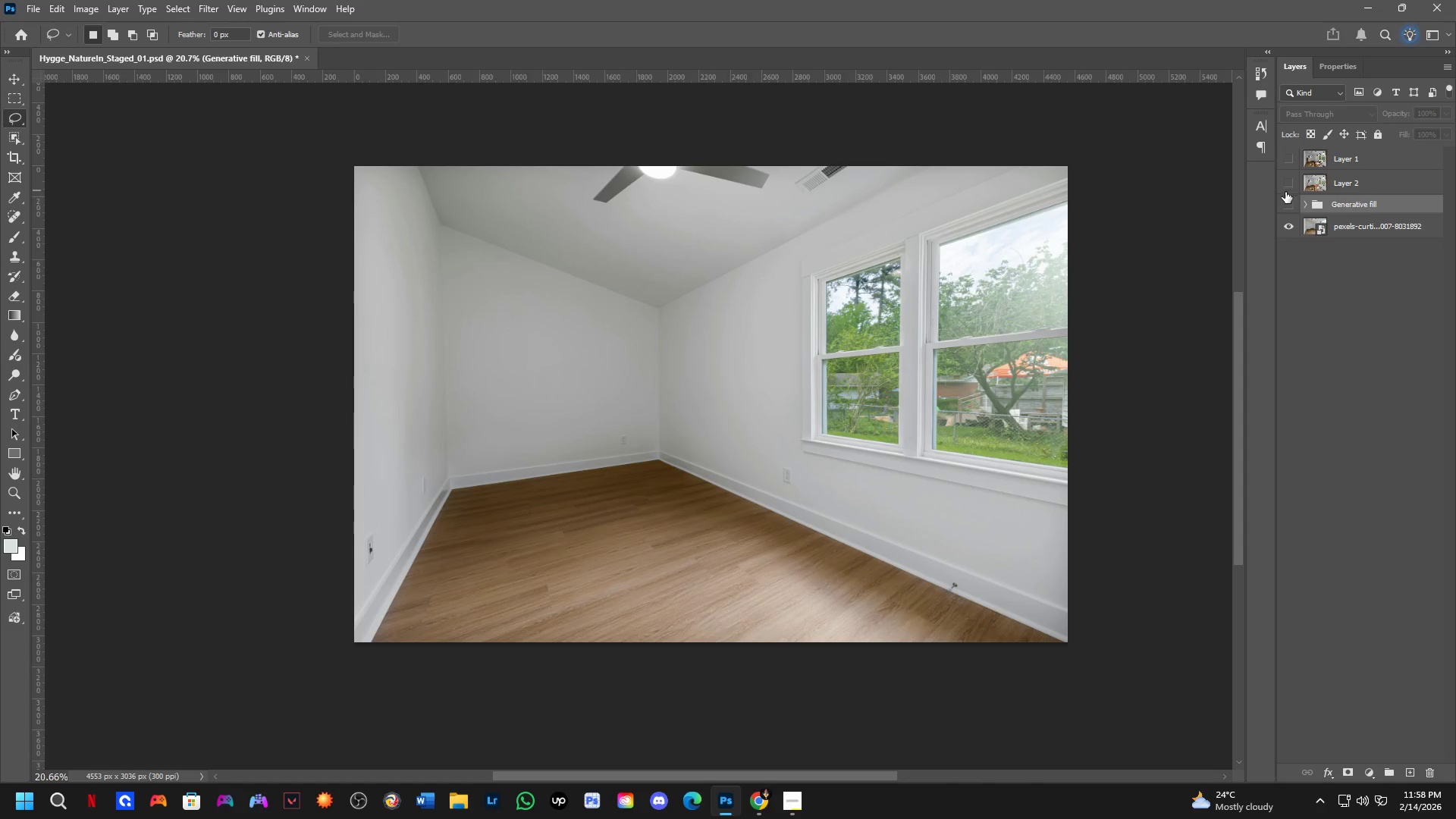 
key(Shift+ShiftLeft)
 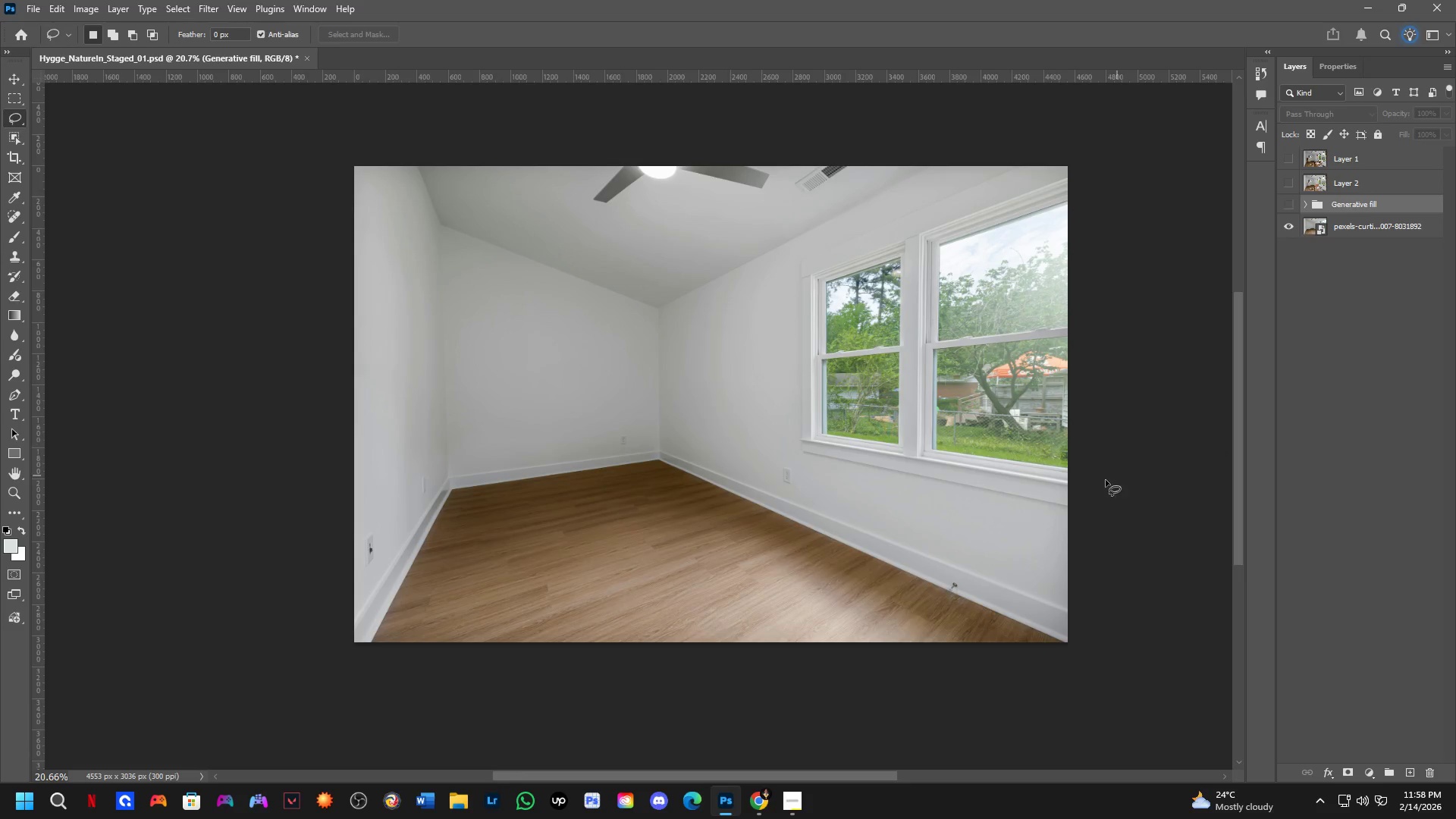 
hold_key(key=Space, duration=0.55)
 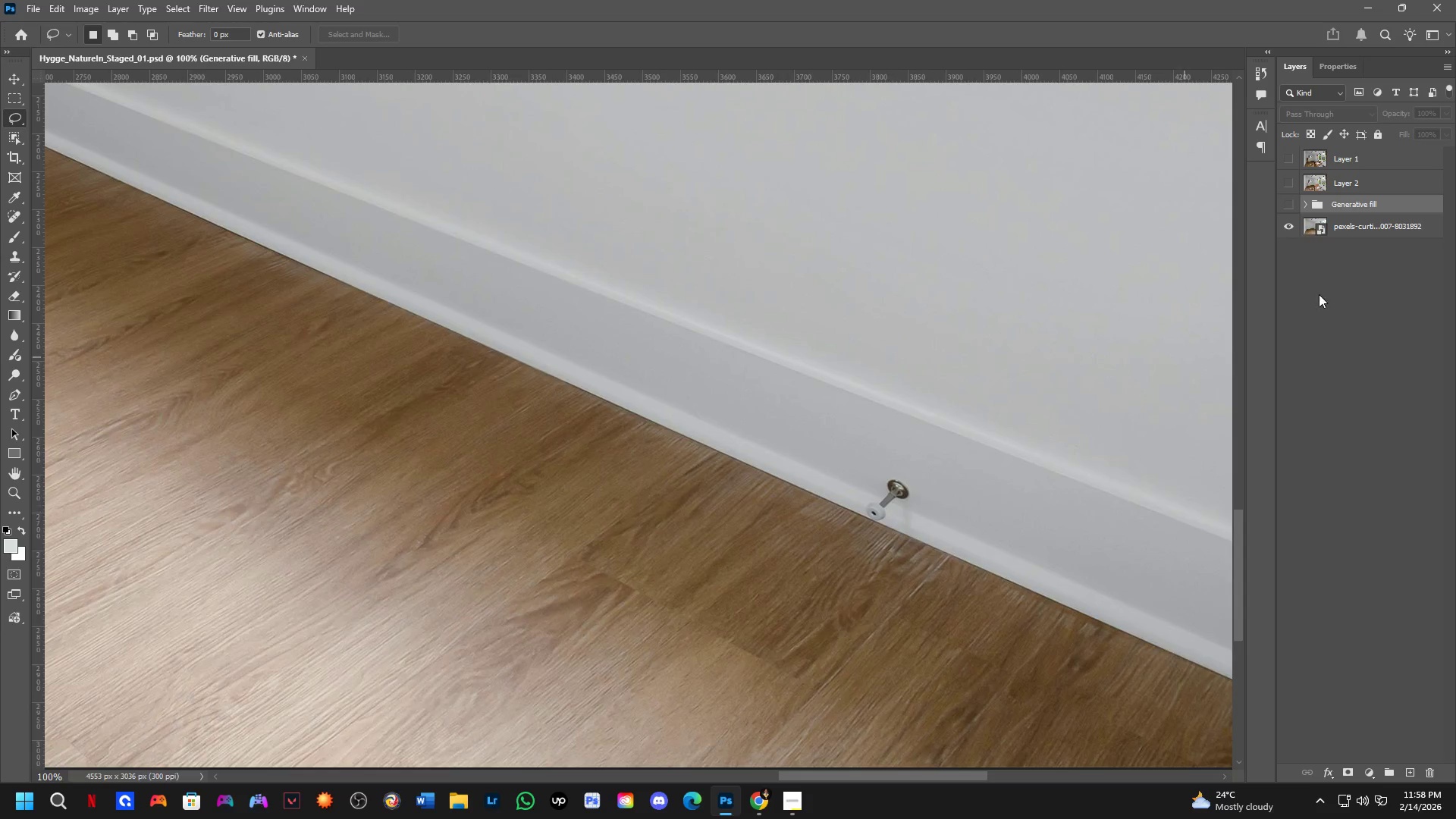 
left_click_drag(start_coordinate=[946, 567], to_coordinate=[974, 522])
 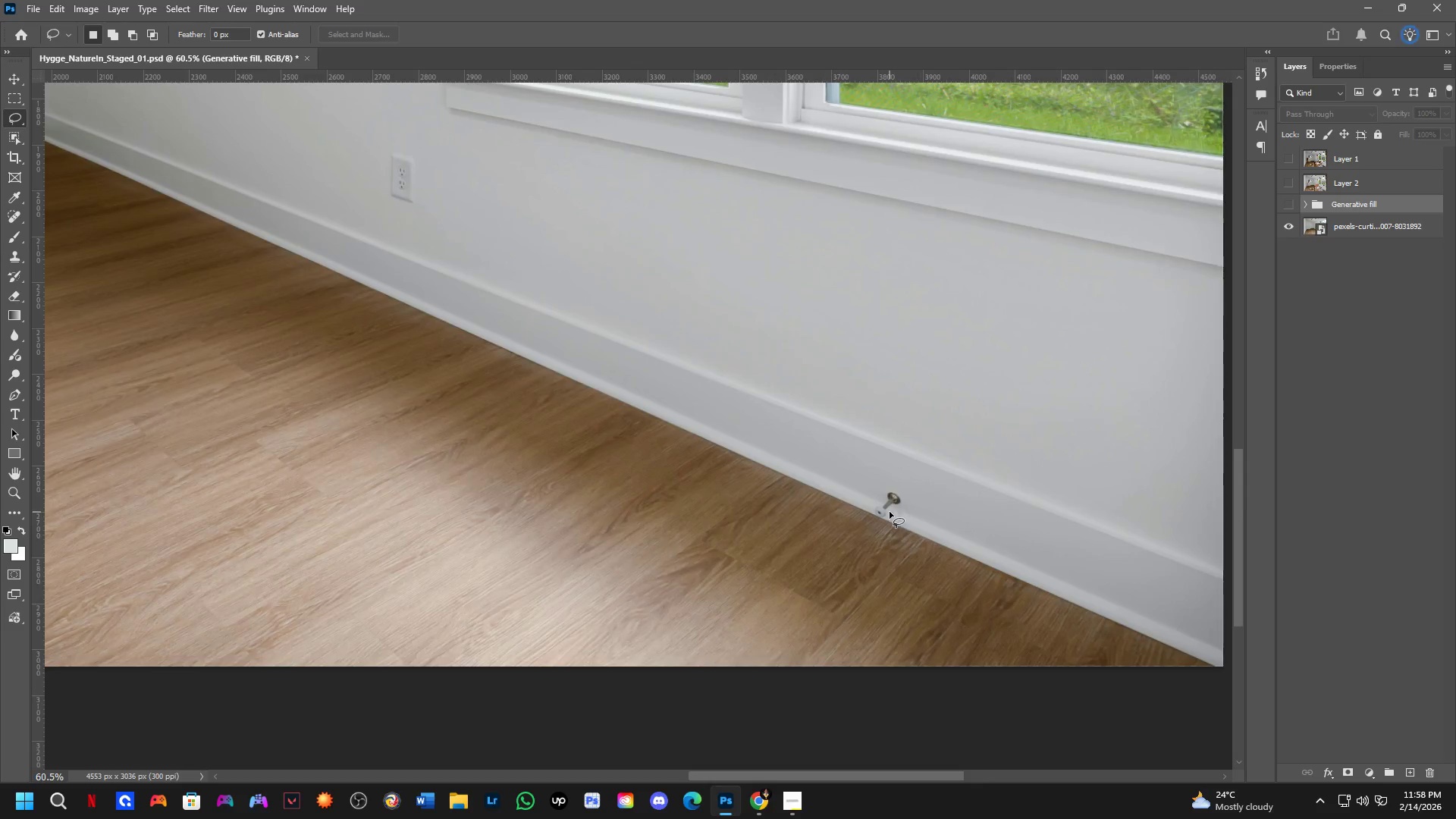 
scroll: coordinate [965, 650], scroll_direction: up, amount: 5.0
 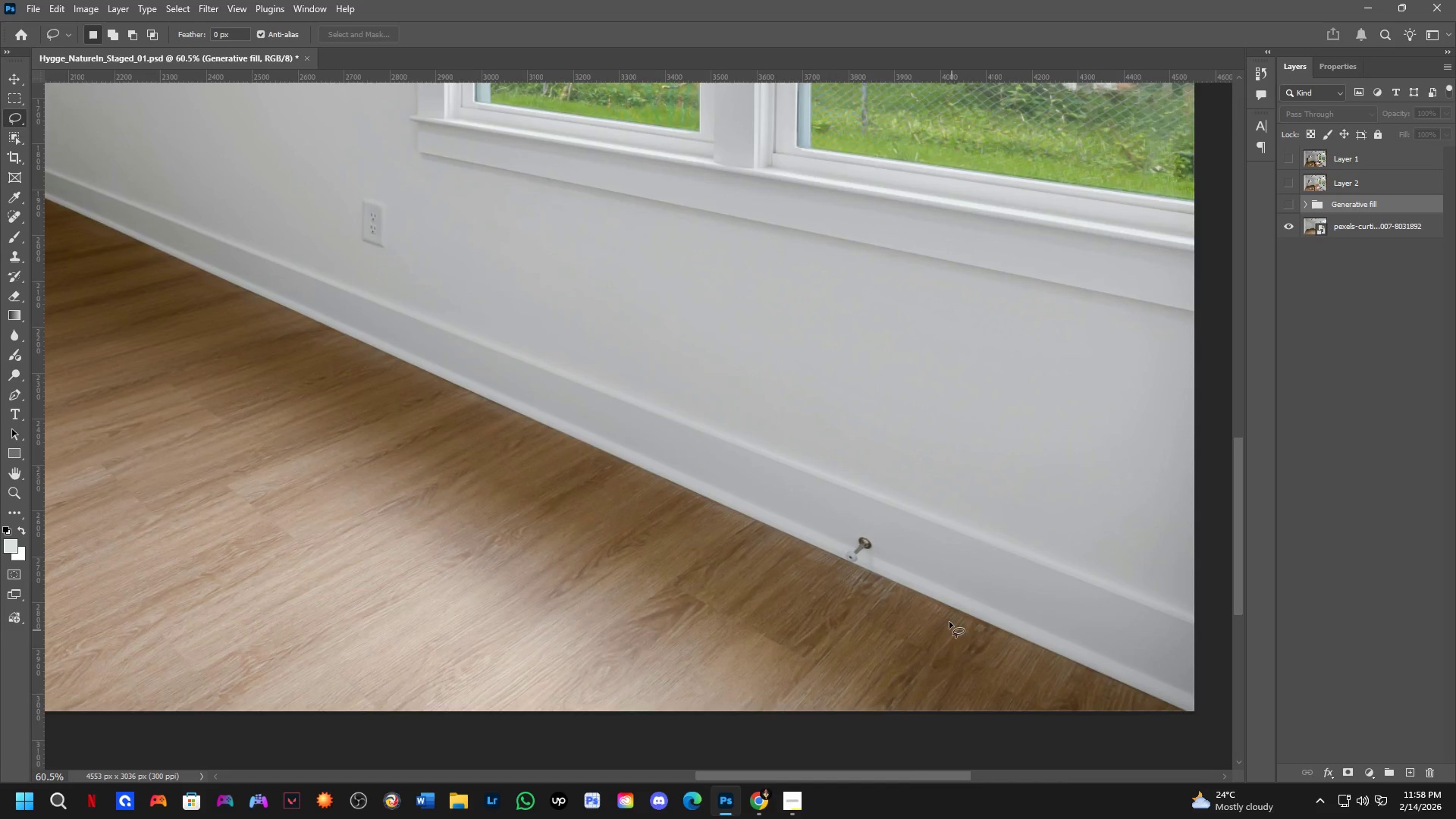 
key(Shift+ShiftLeft)
 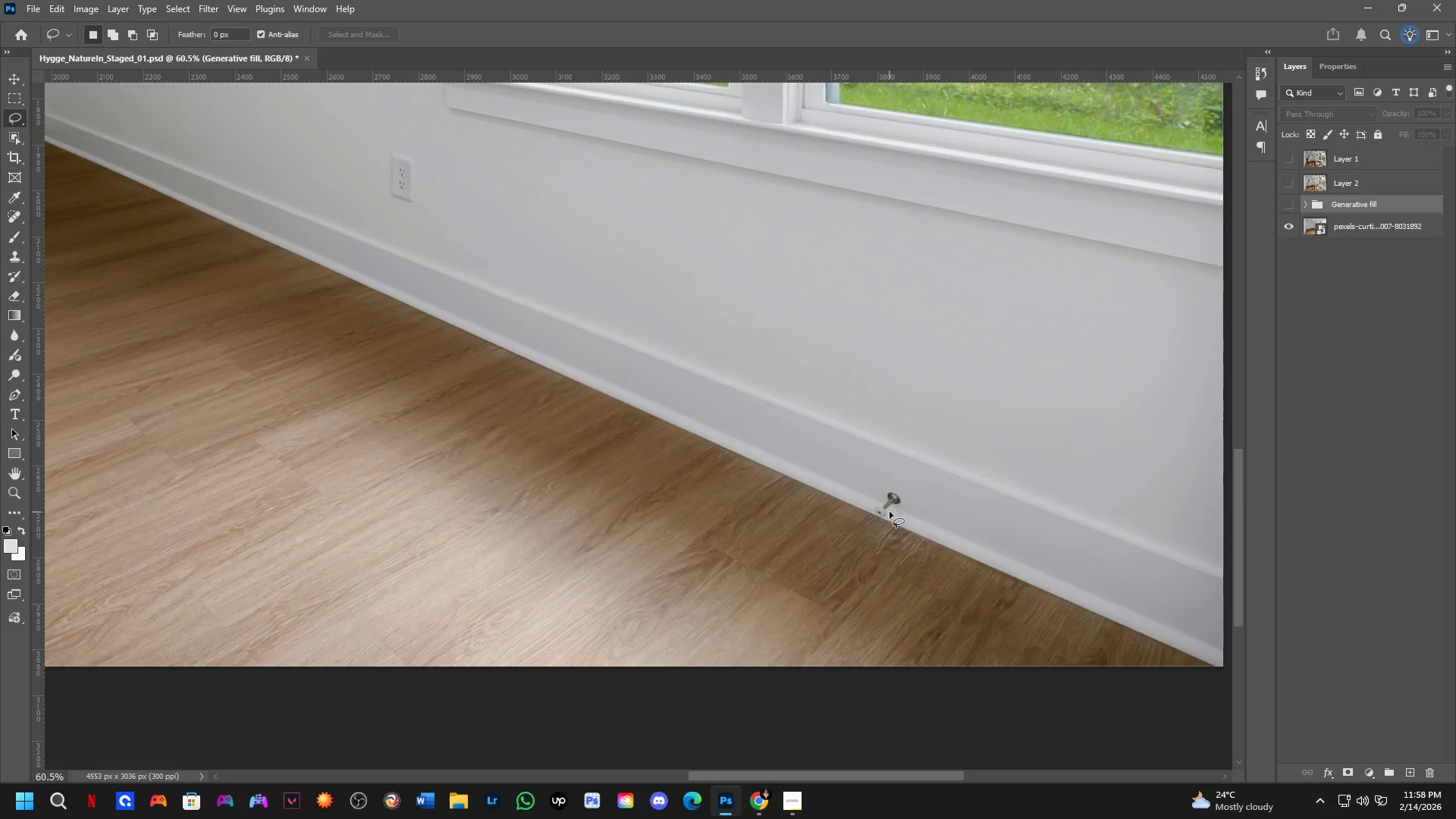 
scroll: coordinate [890, 512], scroll_direction: up, amount: 2.0
 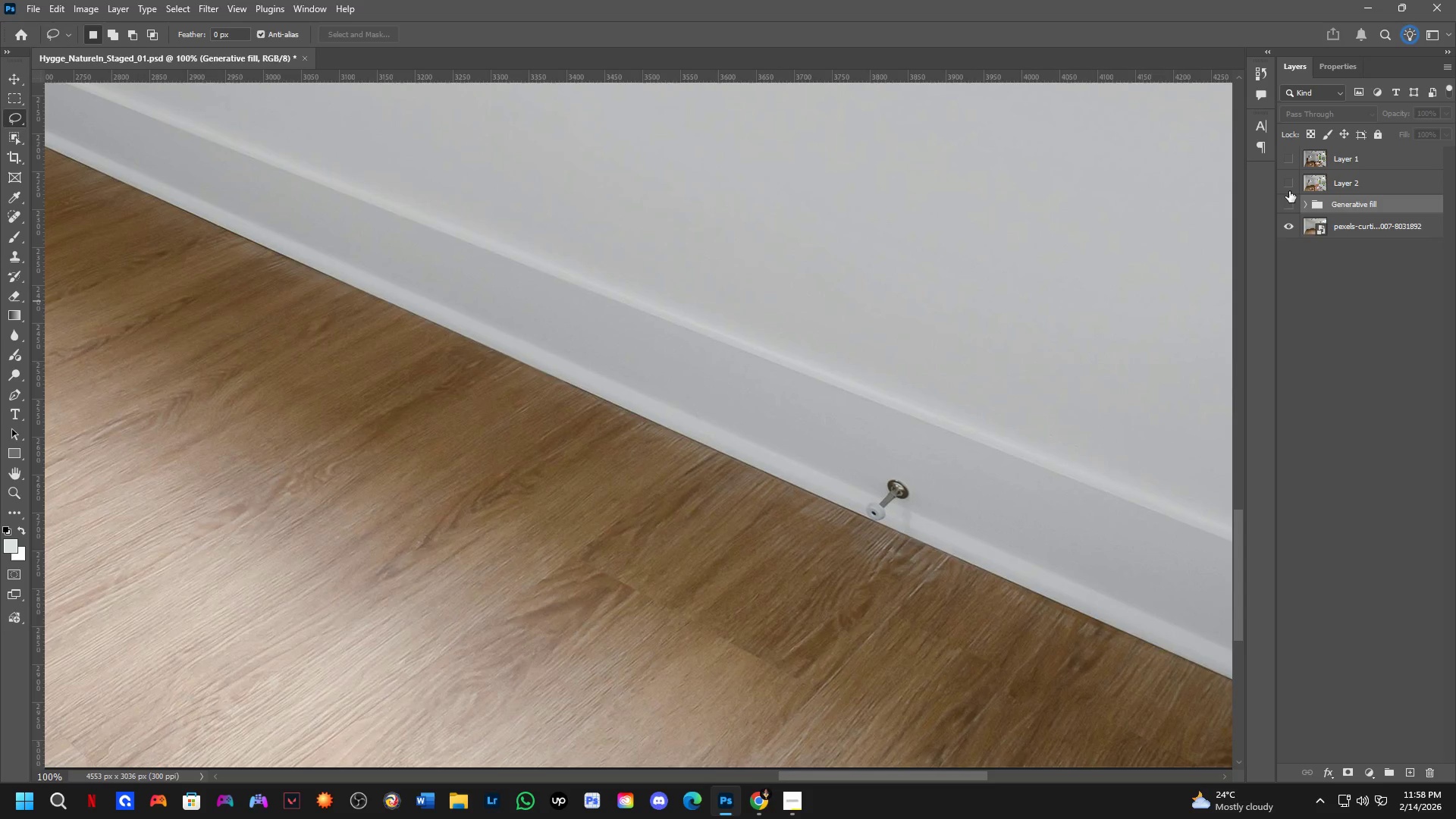 
wait(22.29)
 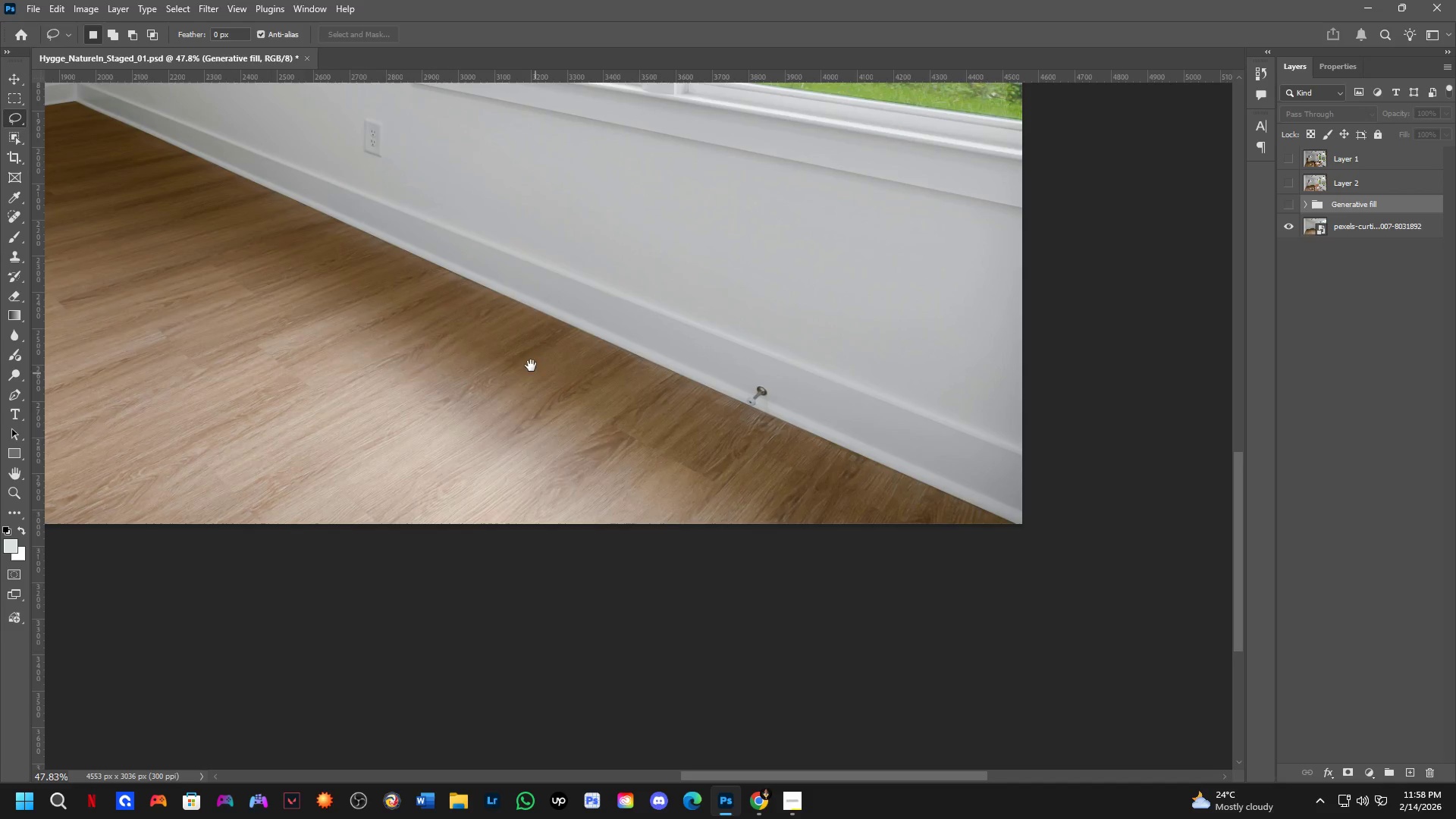 
hold_key(key=Space, duration=0.56)
 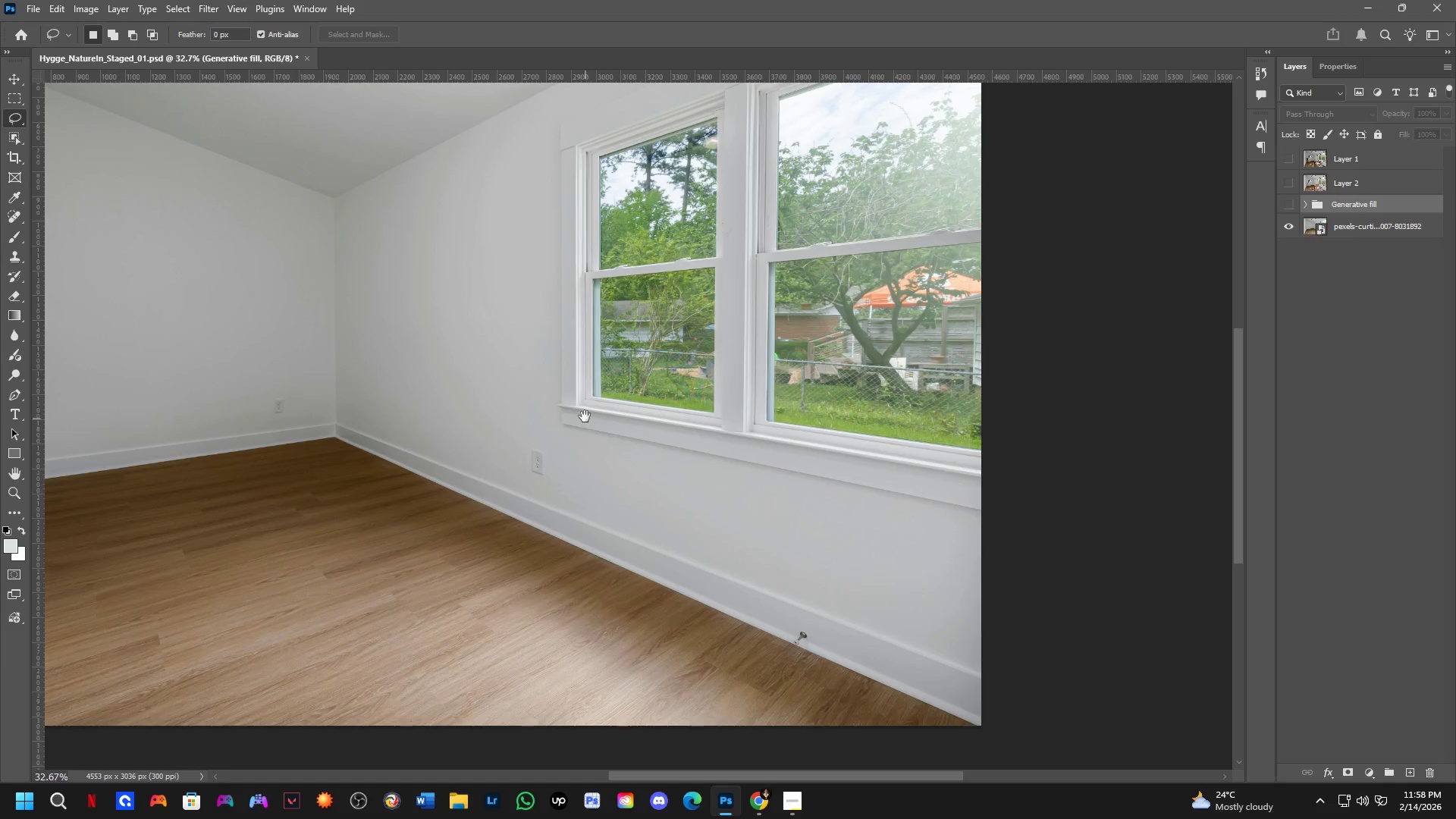 
left_click_drag(start_coordinate=[523, 284], to_coordinate=[655, 591])
 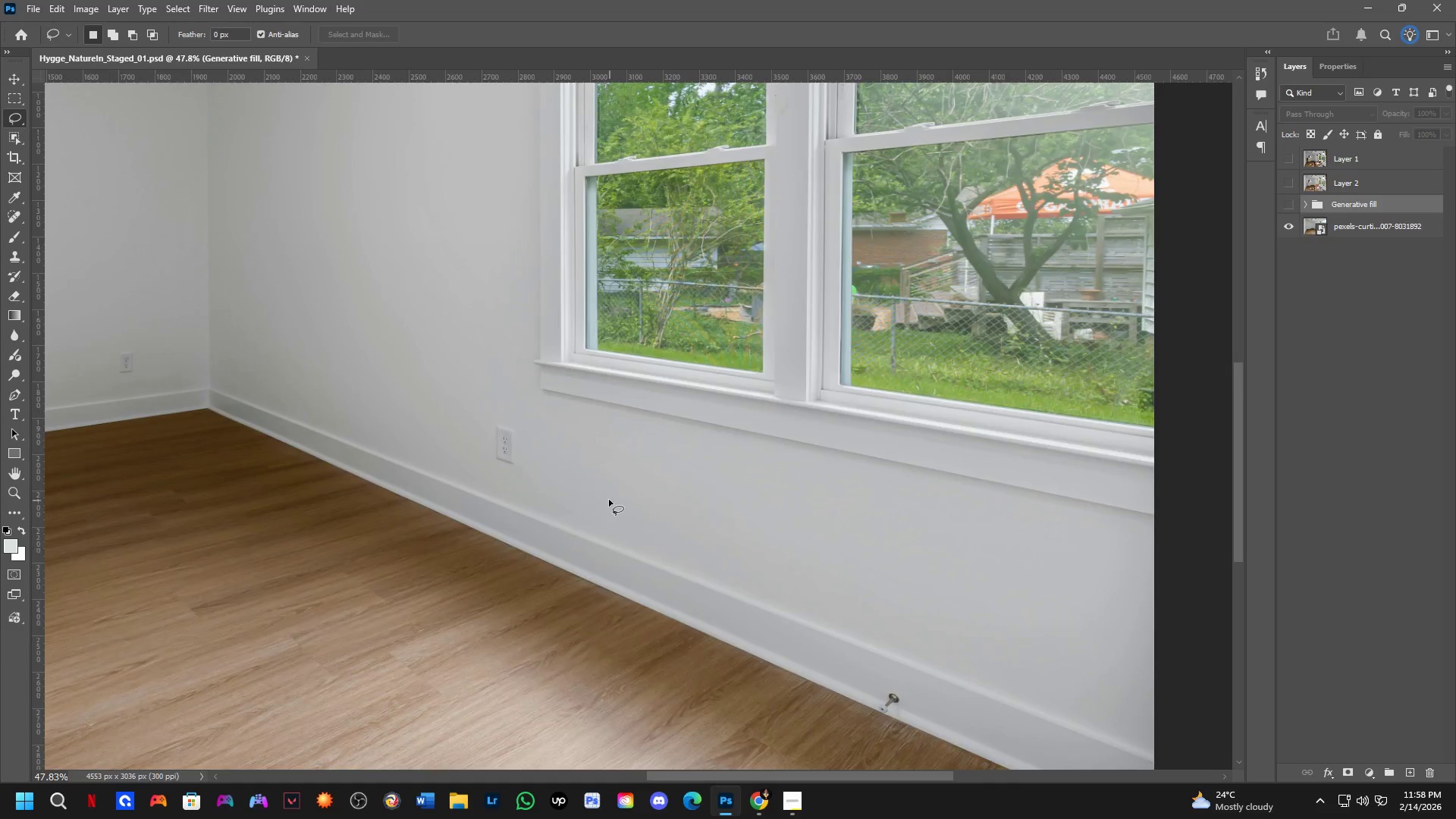 
scroll: coordinate [636, 87], scroll_direction: down, amount: 9.0
 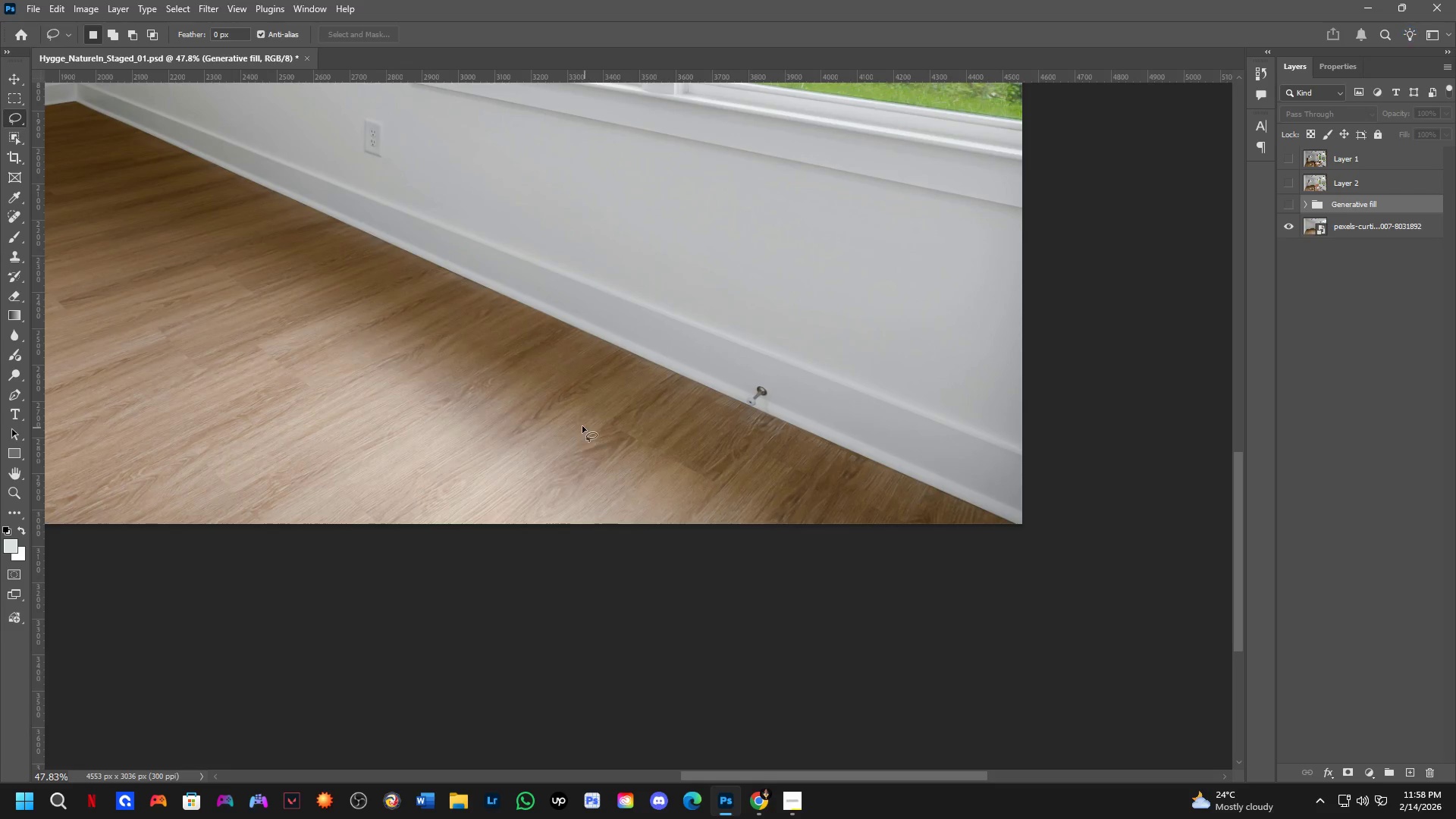 
hold_key(key=Space, duration=0.53)
 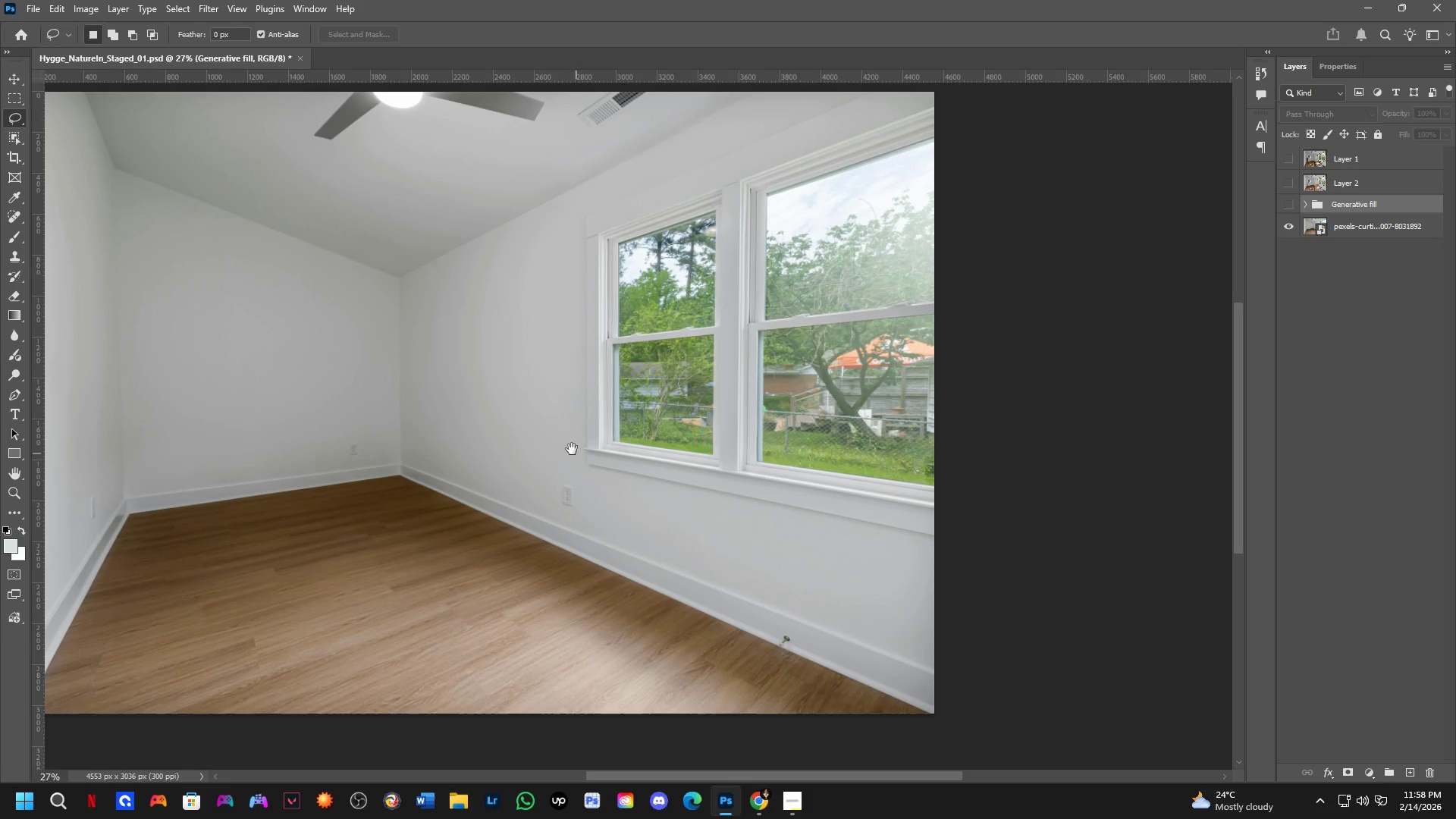 
left_click_drag(start_coordinate=[585, 422], to_coordinate=[607, 462])
 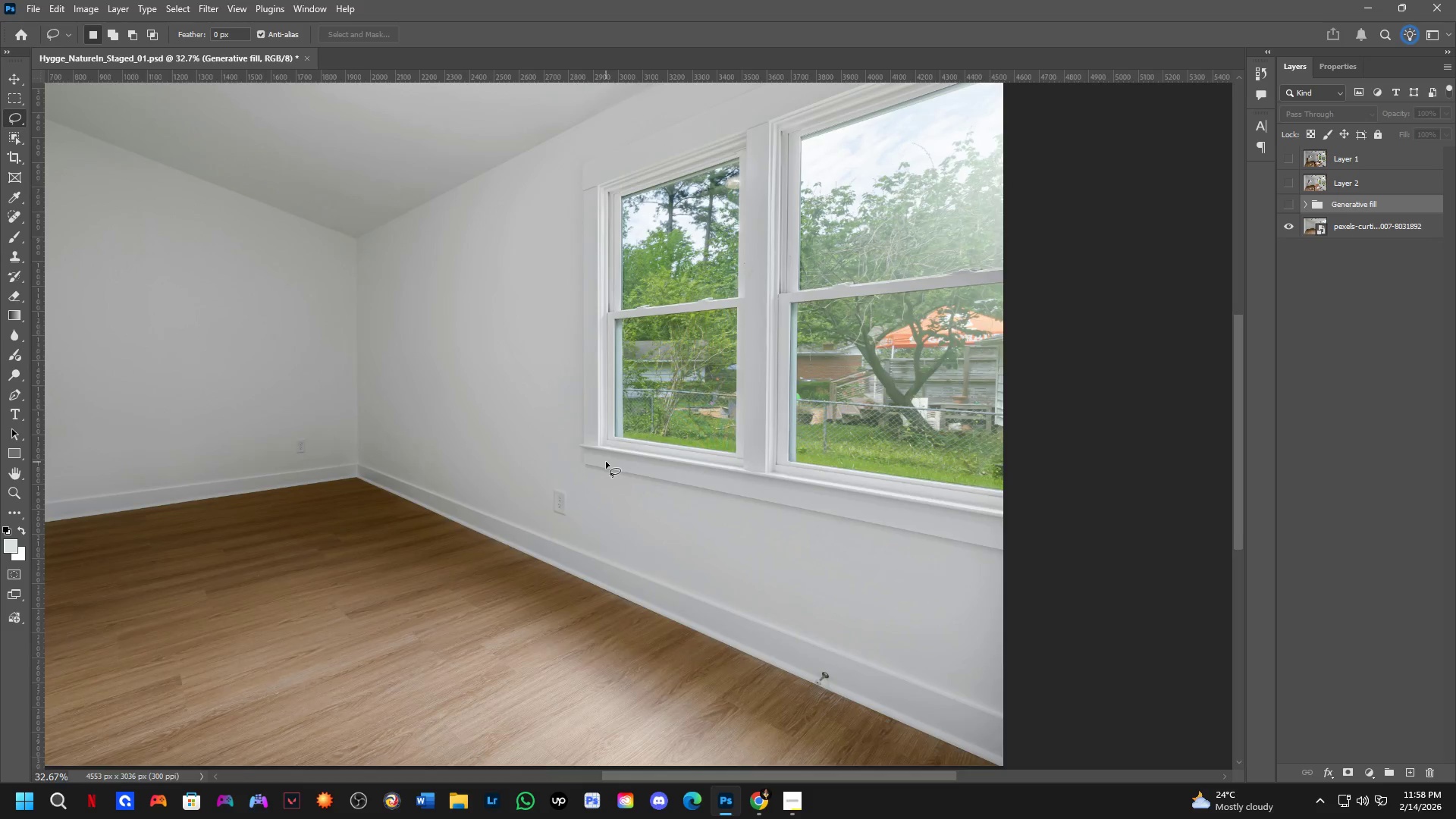 
scroll: coordinate [609, 500], scroll_direction: down, amount: 4.0
 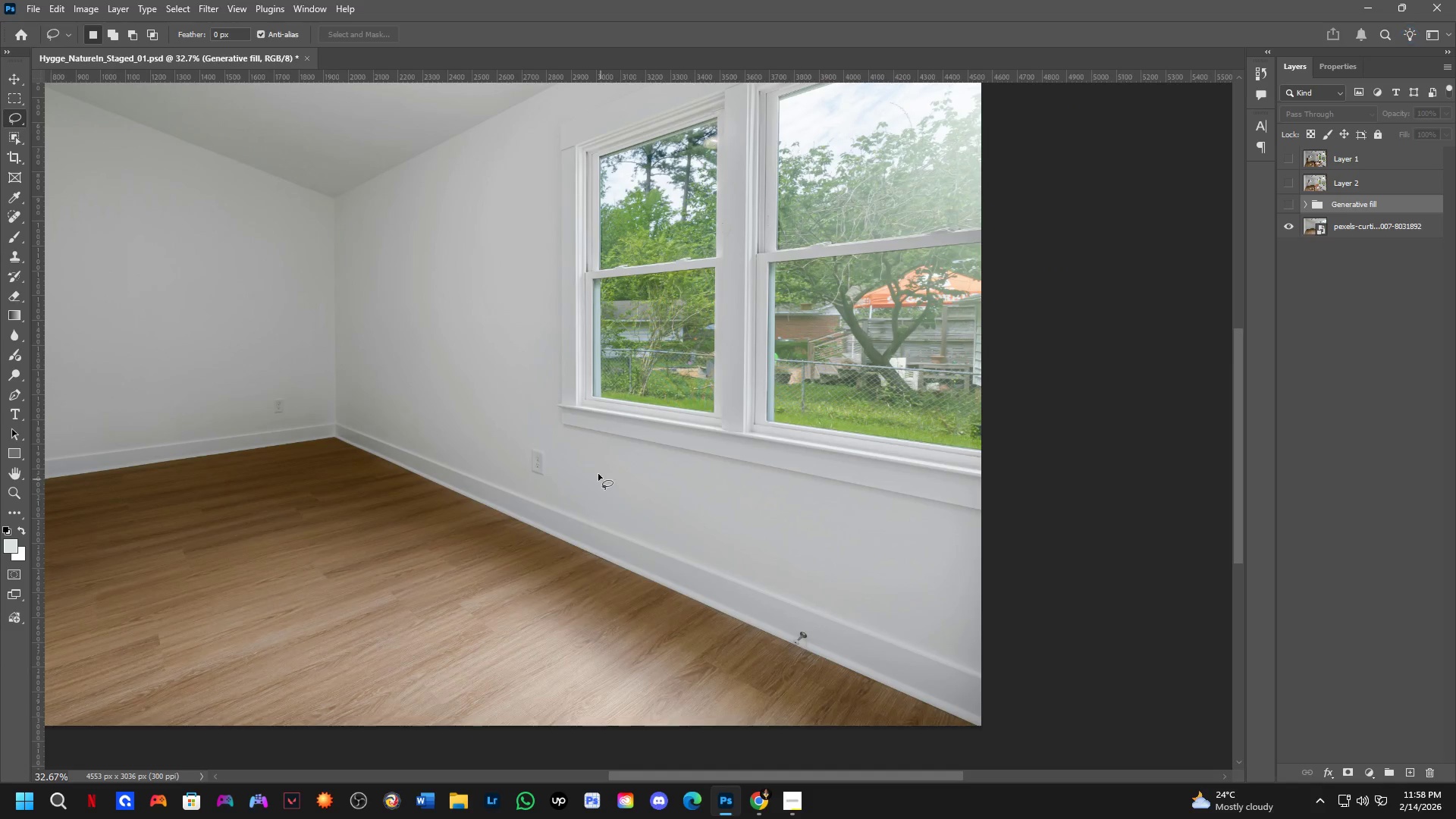 
hold_key(key=Space, duration=1.02)
 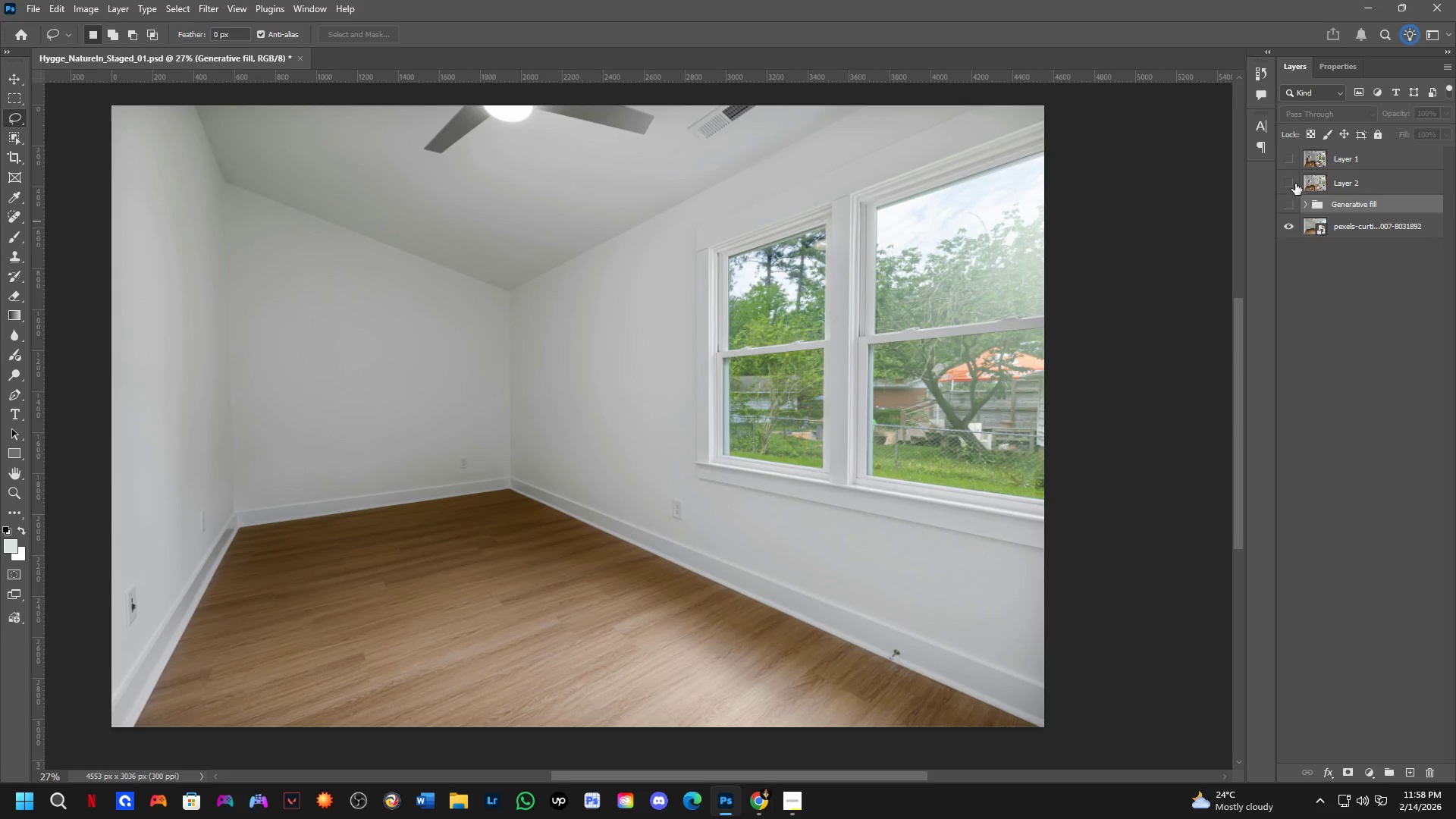 
left_click_drag(start_coordinate=[564, 440], to_coordinate=[674, 453])
 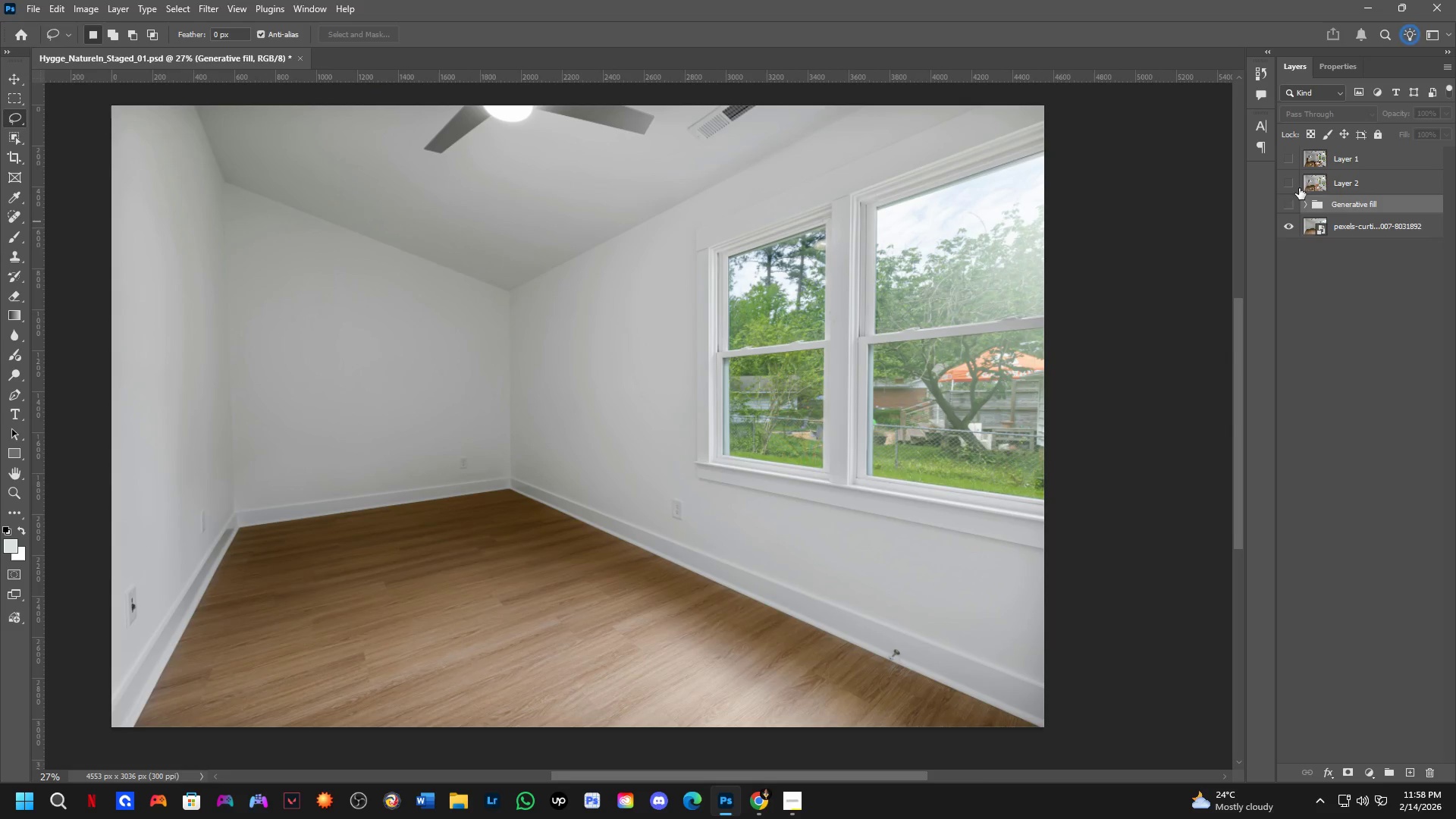 
scroll: coordinate [606, 462], scroll_direction: down, amount: 2.0
 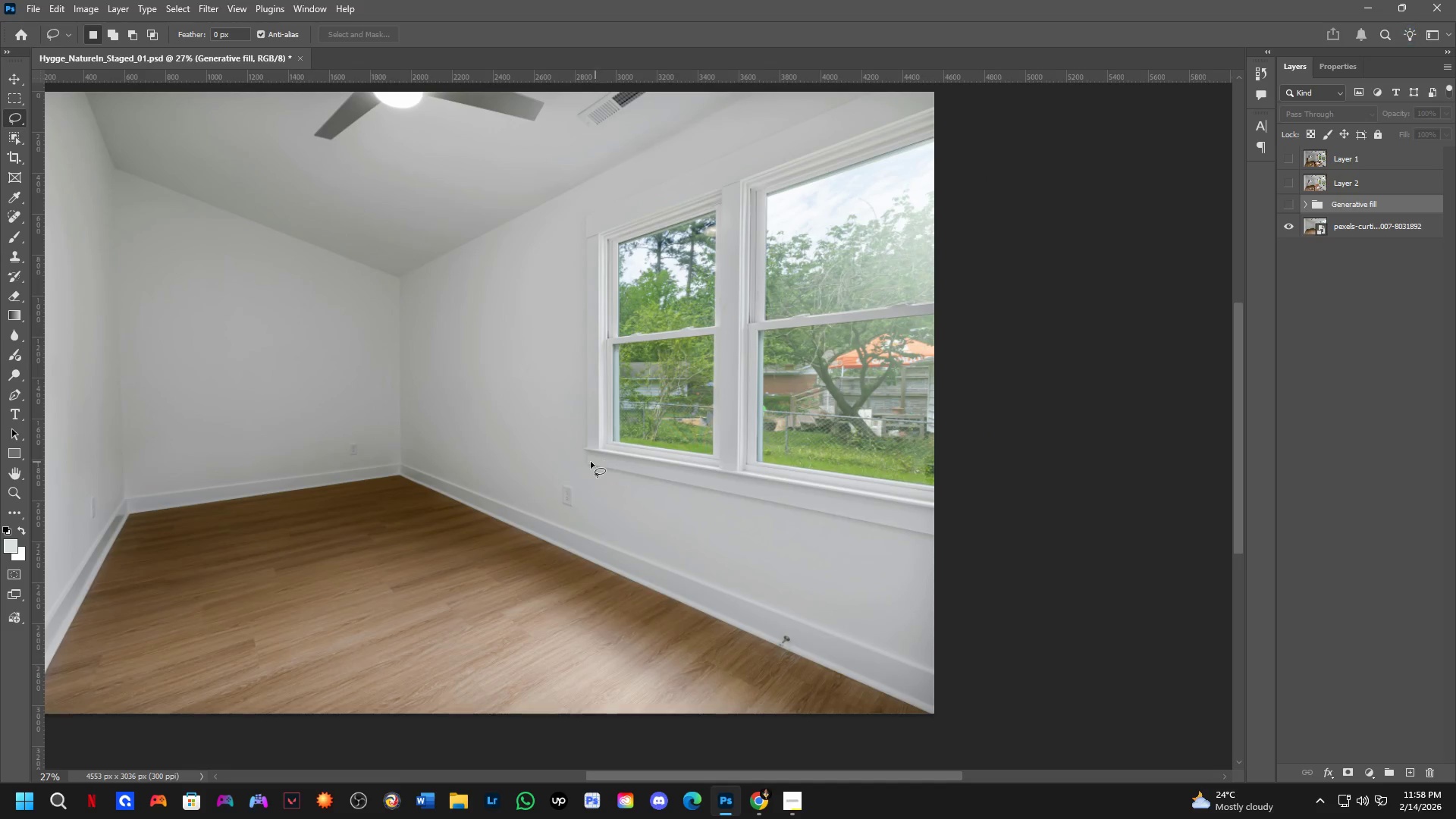 
left_click([1289, 180])
 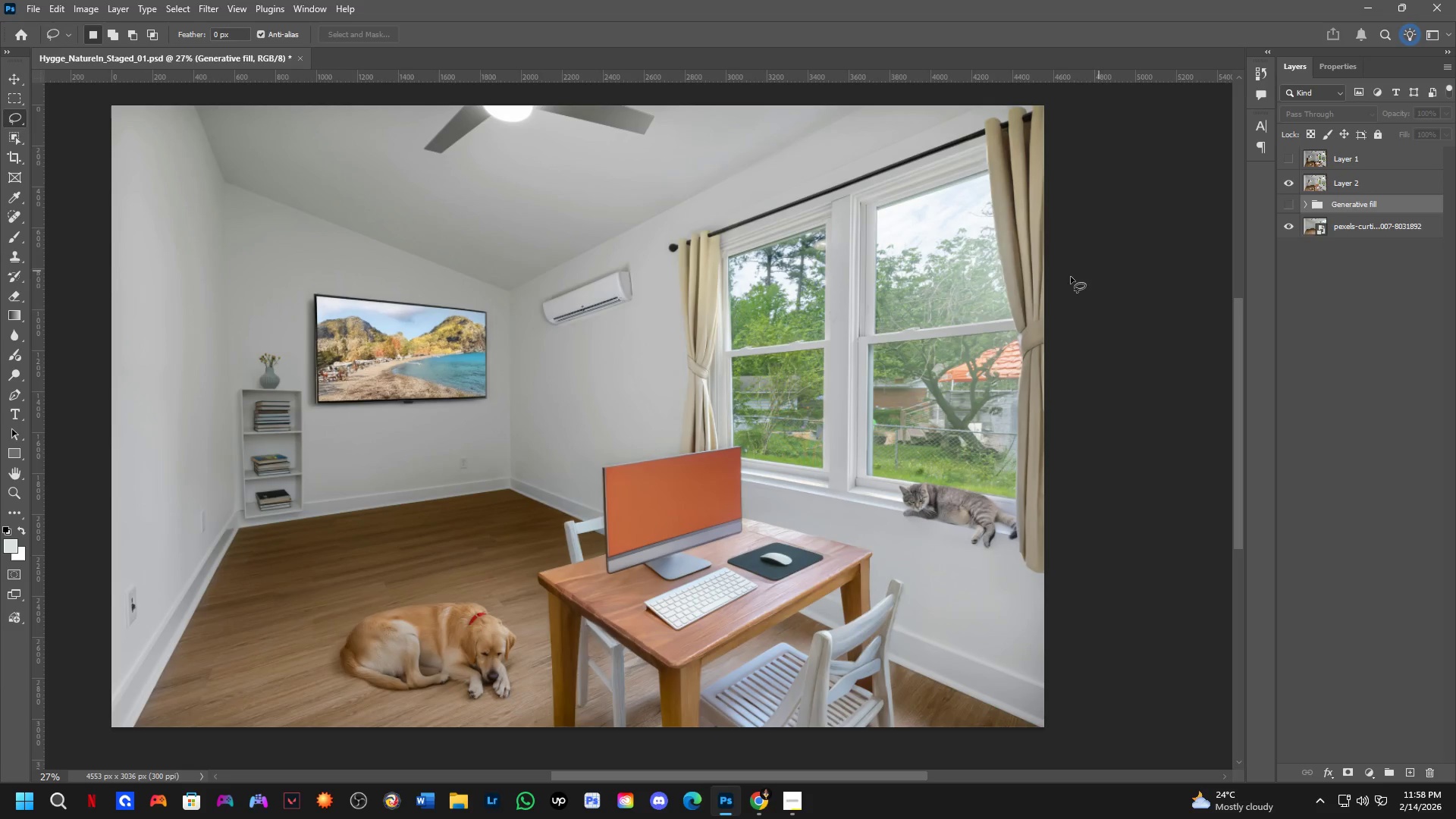 
hold_key(key=Space, duration=0.48)
 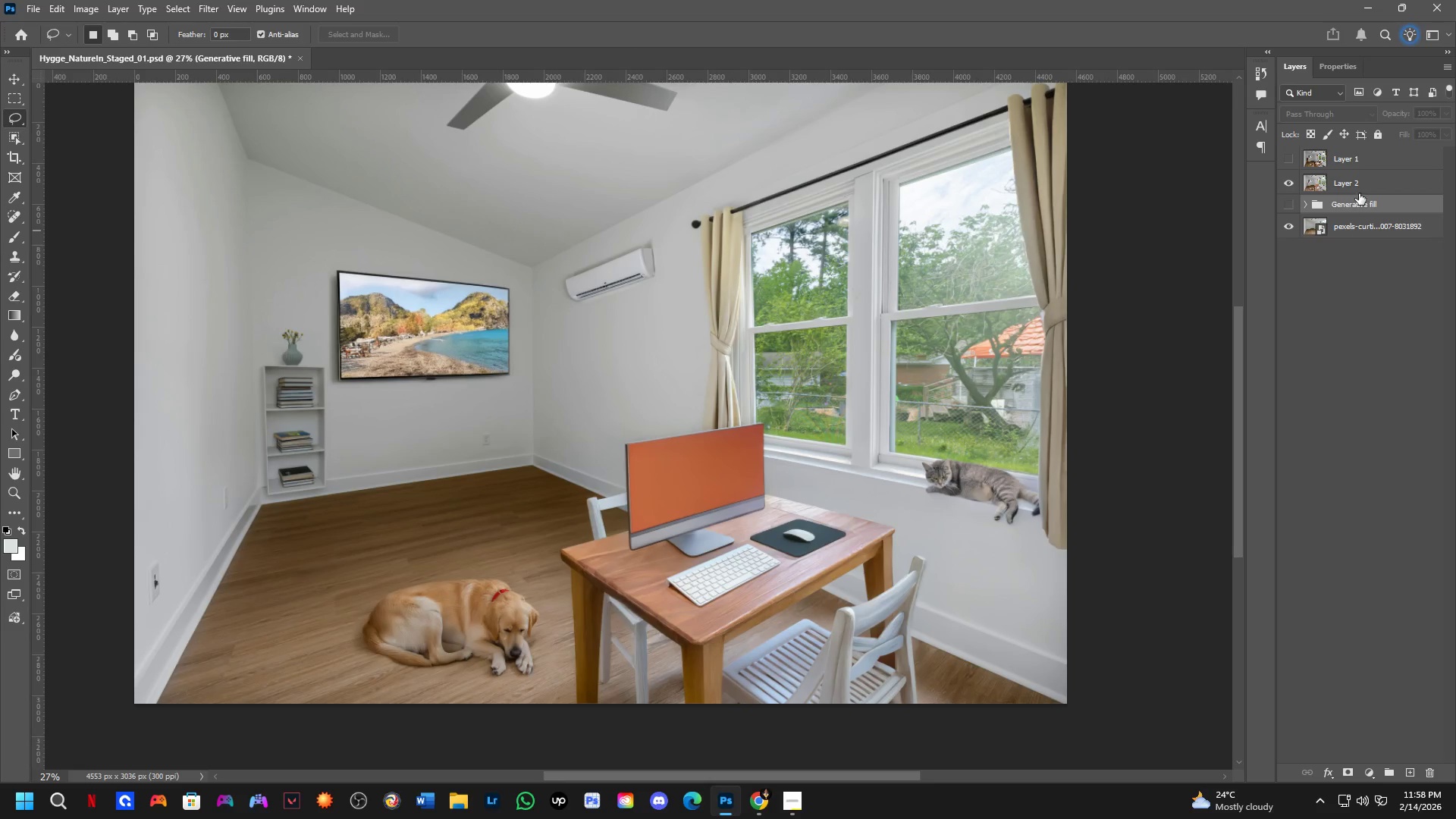 
left_click_drag(start_coordinate=[628, 371], to_coordinate=[651, 347])
 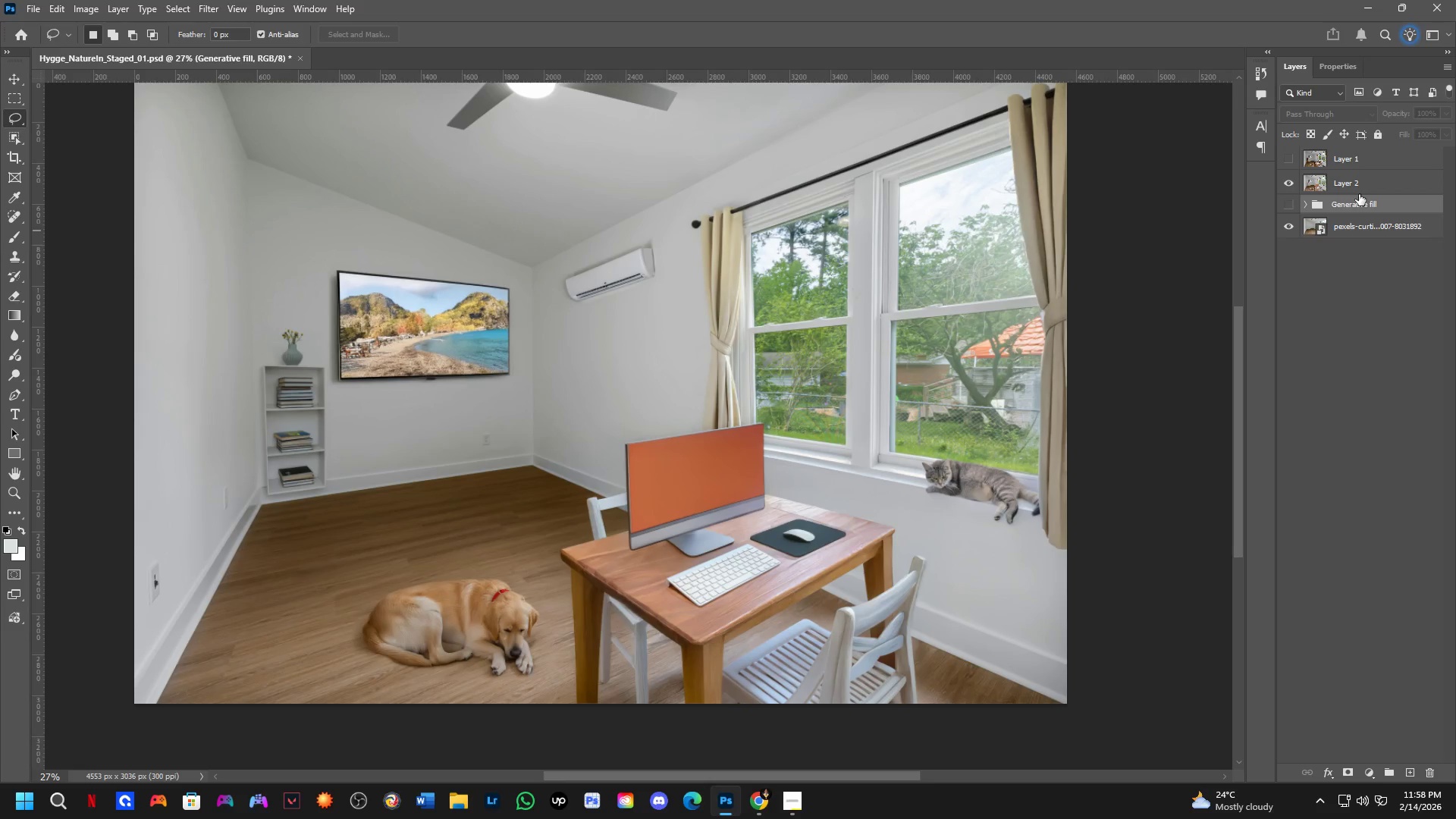 
left_click([1362, 184])
 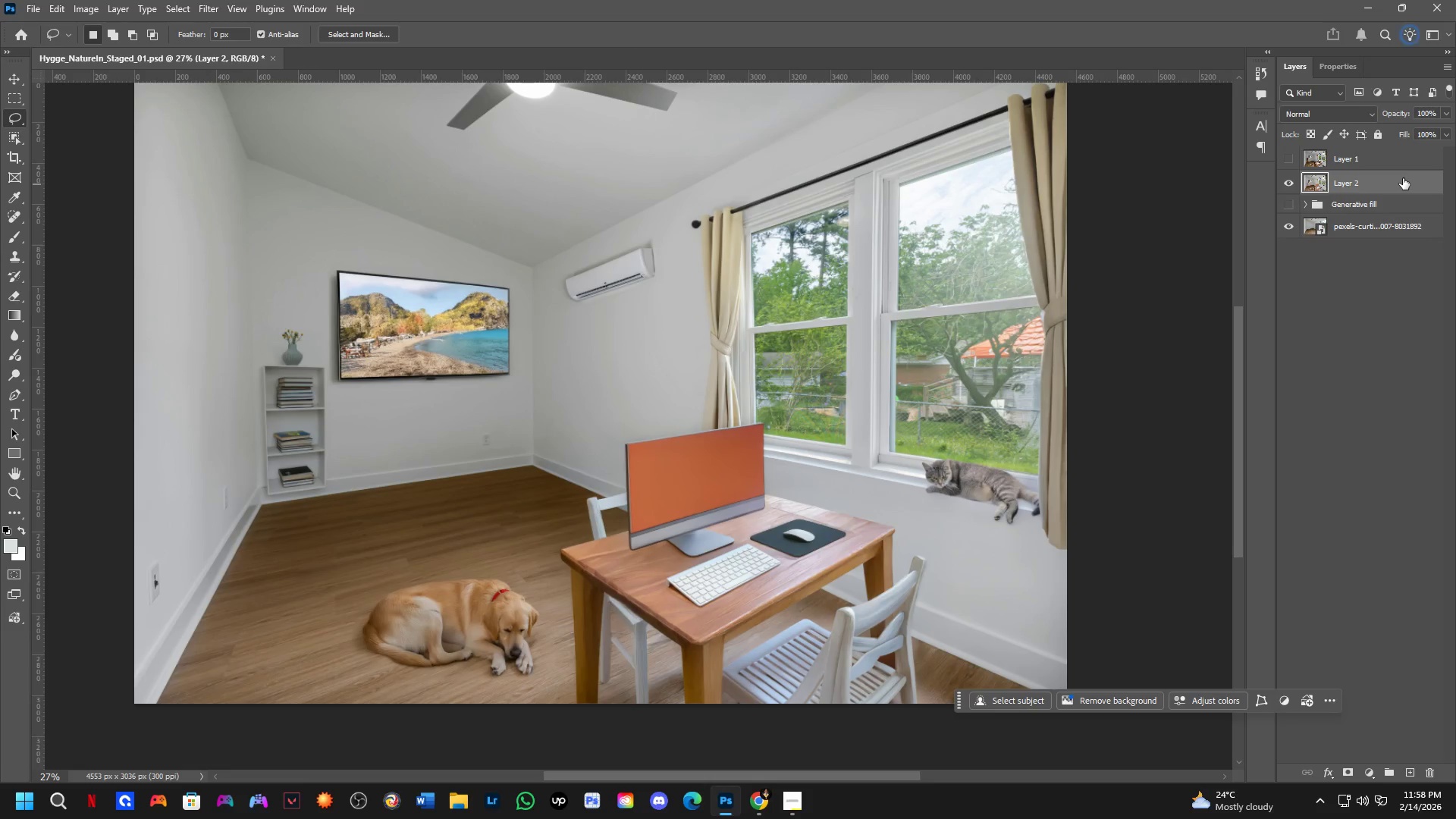 
right_click([1403, 177])
 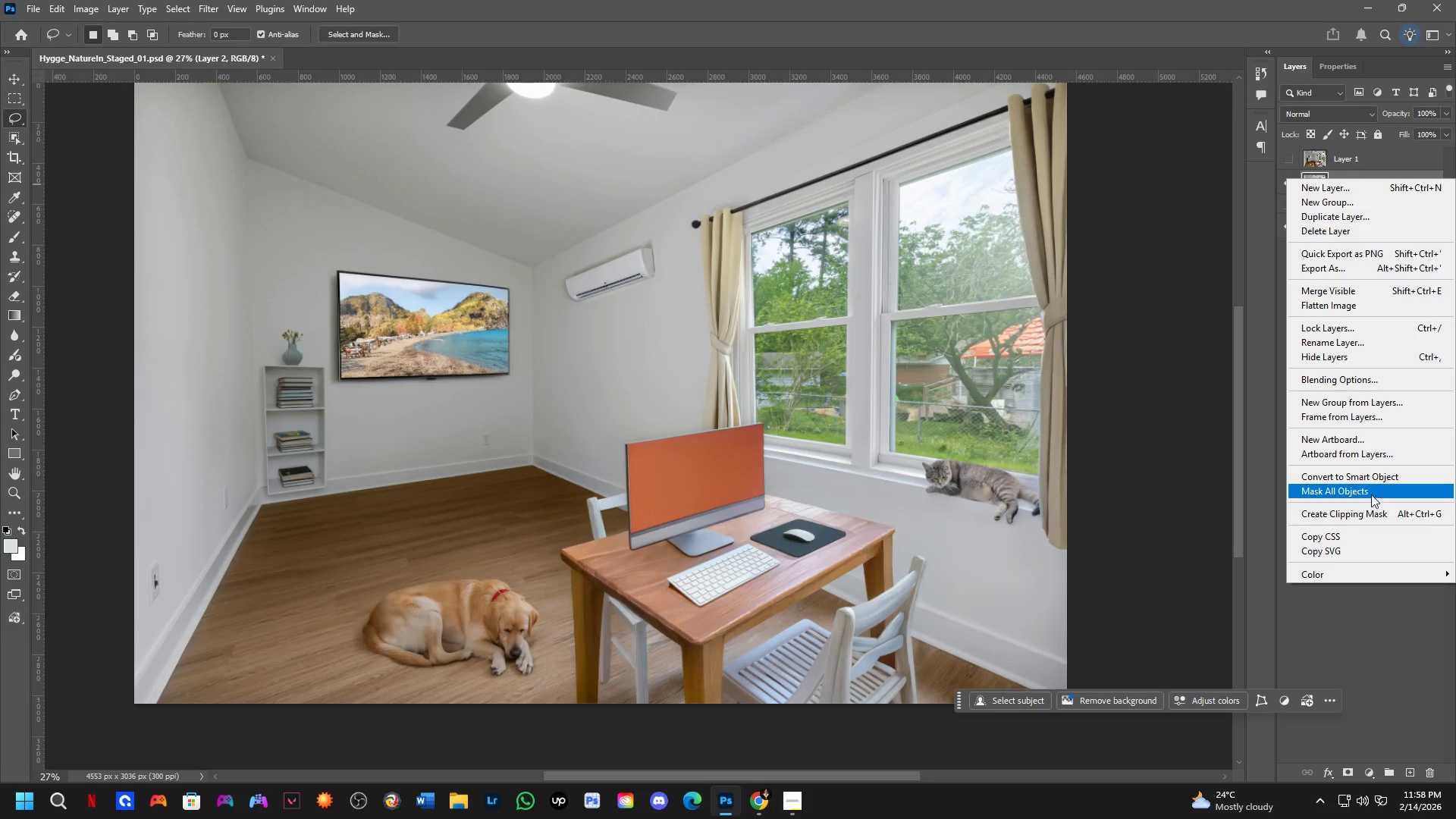 
left_click([1372, 477])
 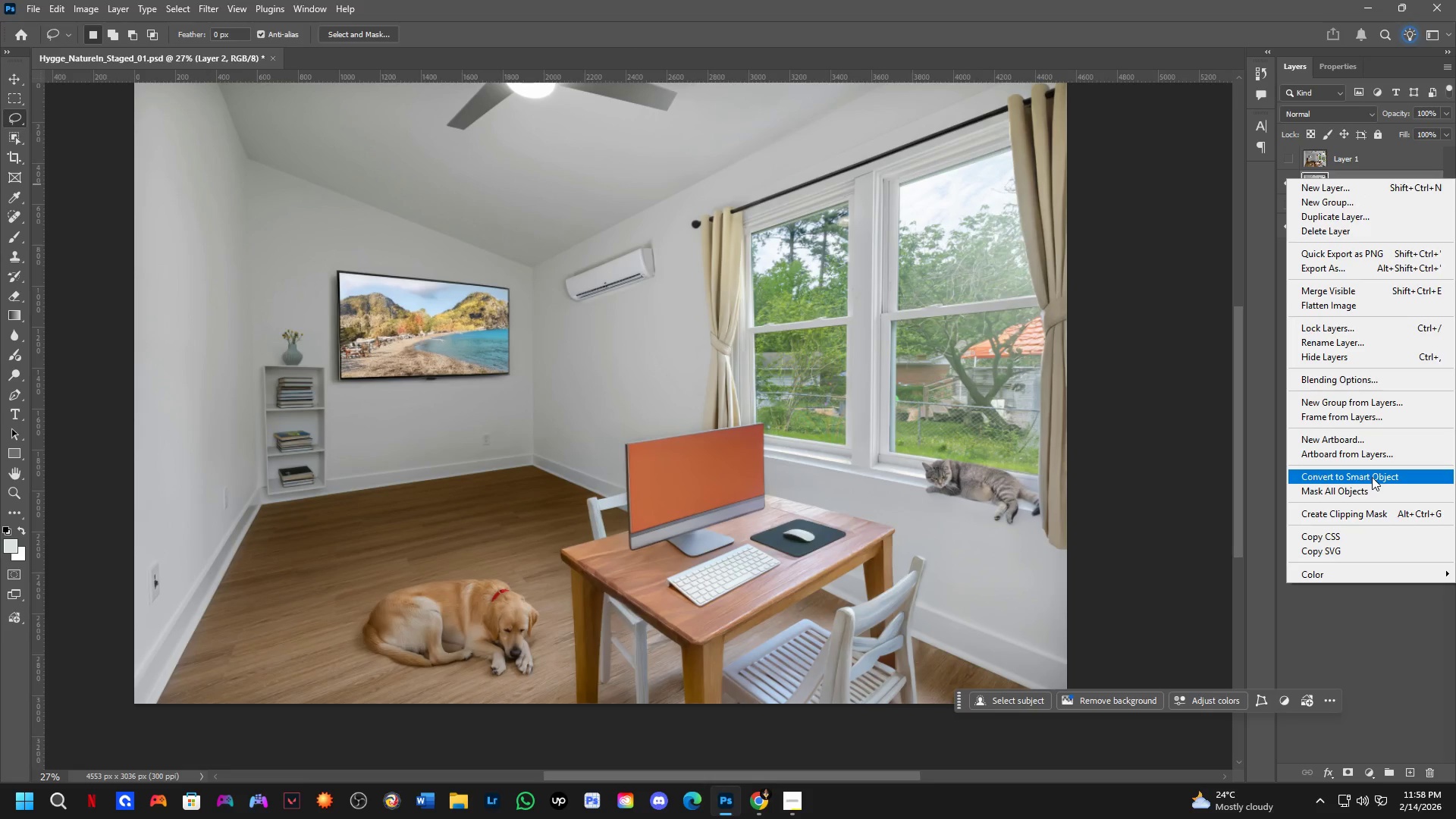 
hold_key(key=Space, duration=0.53)
 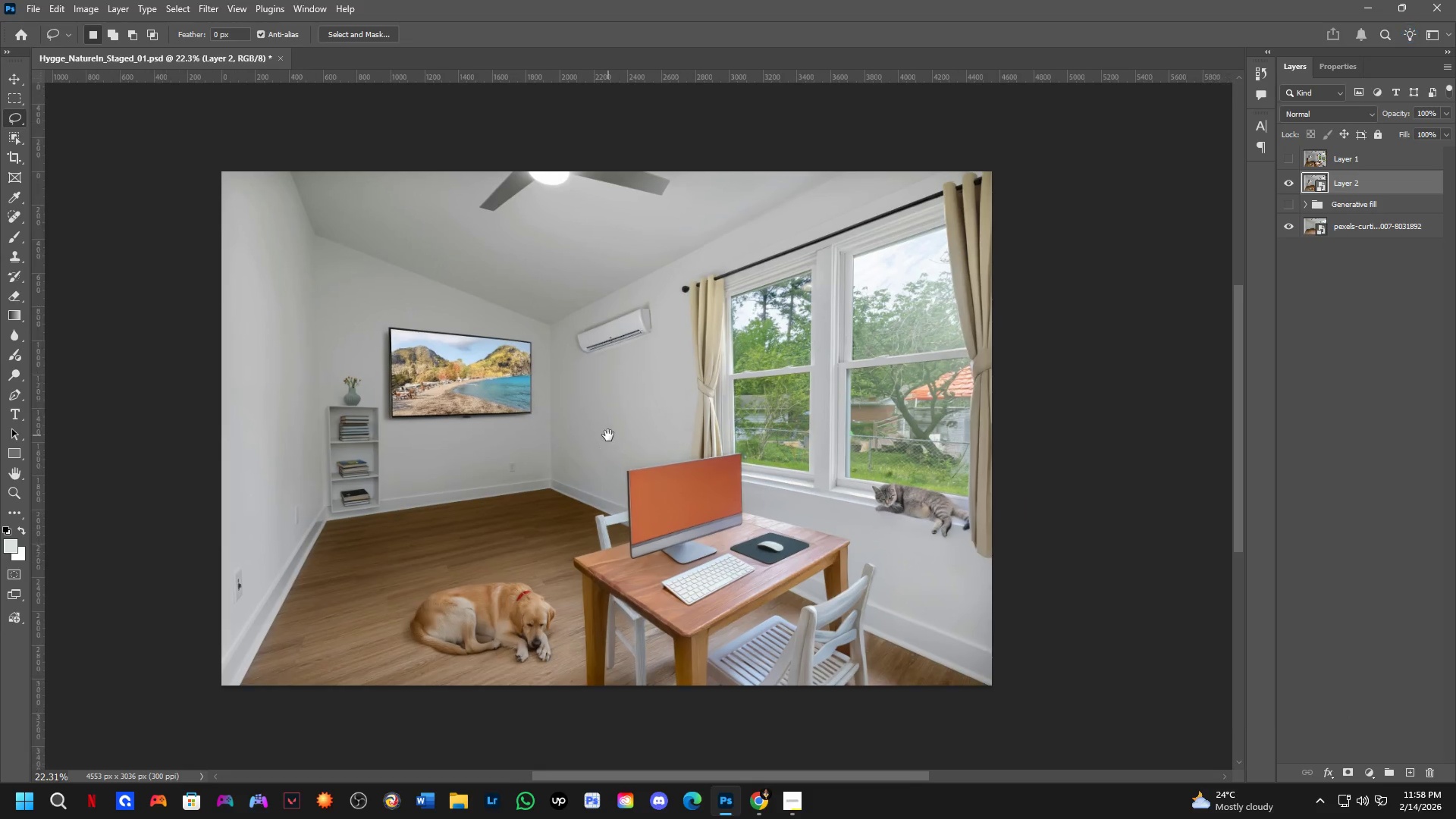 
left_click_drag(start_coordinate=[419, 454], to_coordinate=[481, 441])
 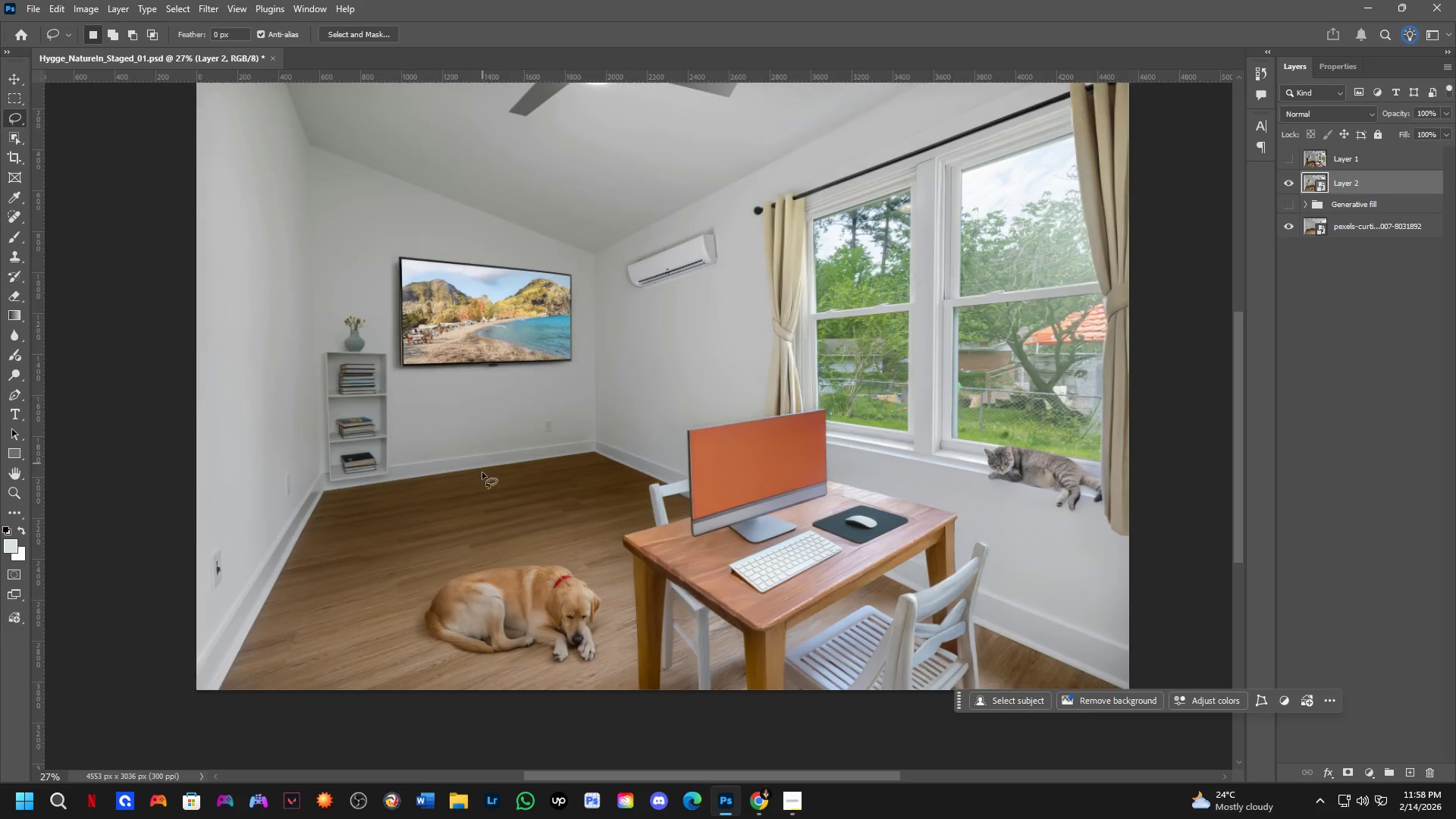 
hold_key(key=Space, duration=0.42)
 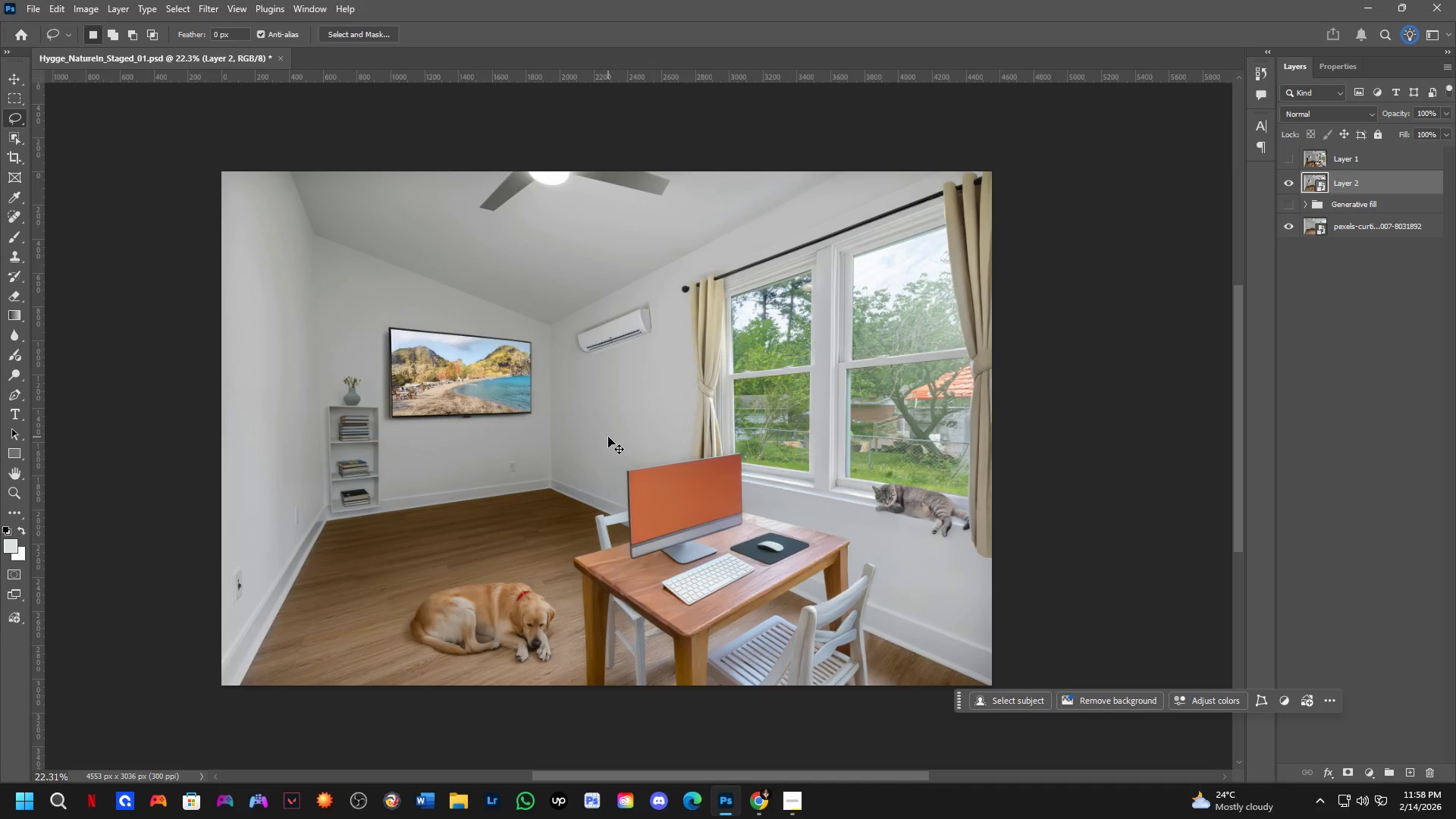 
left_click_drag(start_coordinate=[633, 404], to_coordinate=[608, 435])
 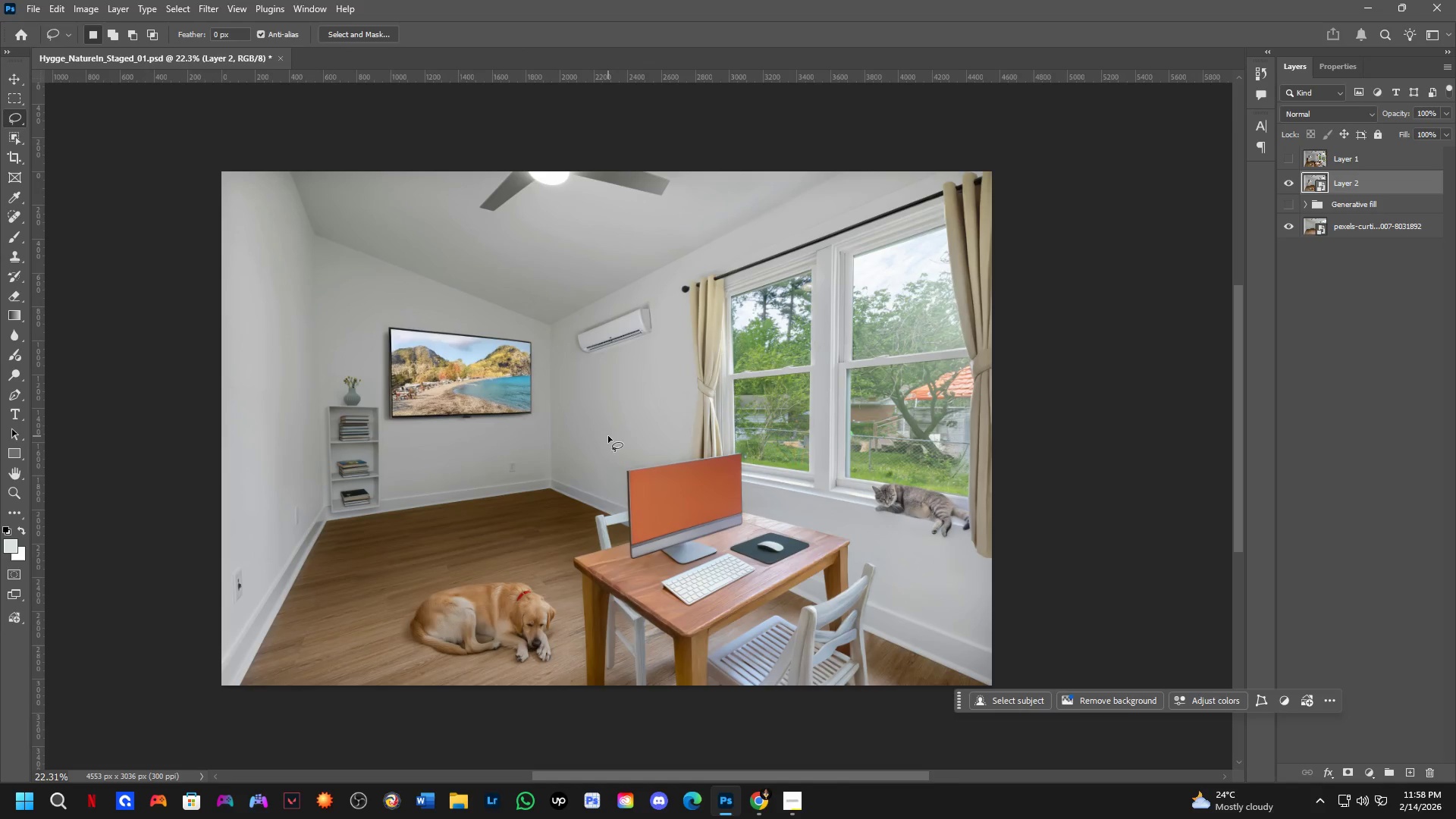 
scroll: coordinate [487, 493], scroll_direction: down, amount: 2.0
 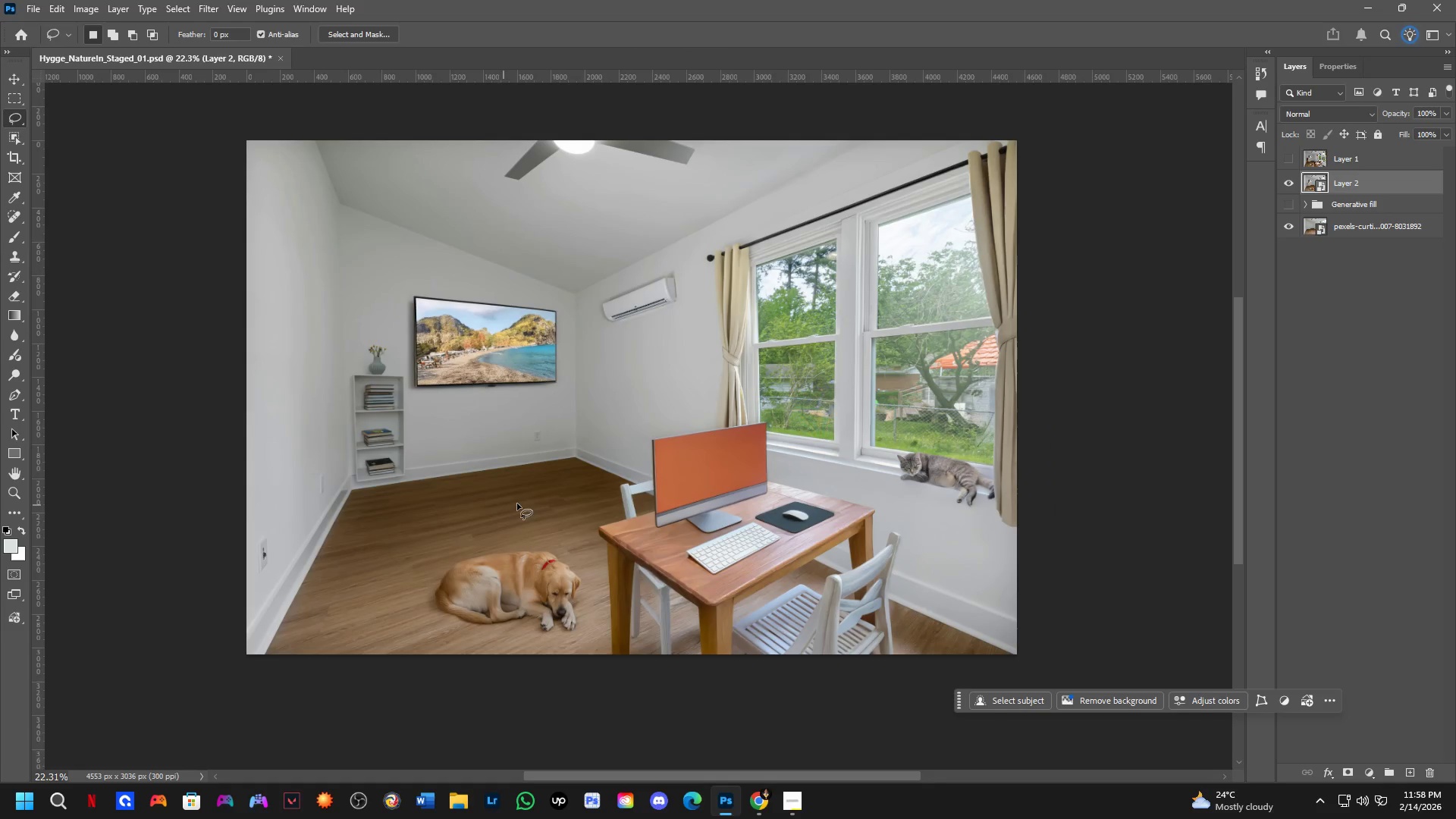 
key(Control+Shift+S)
 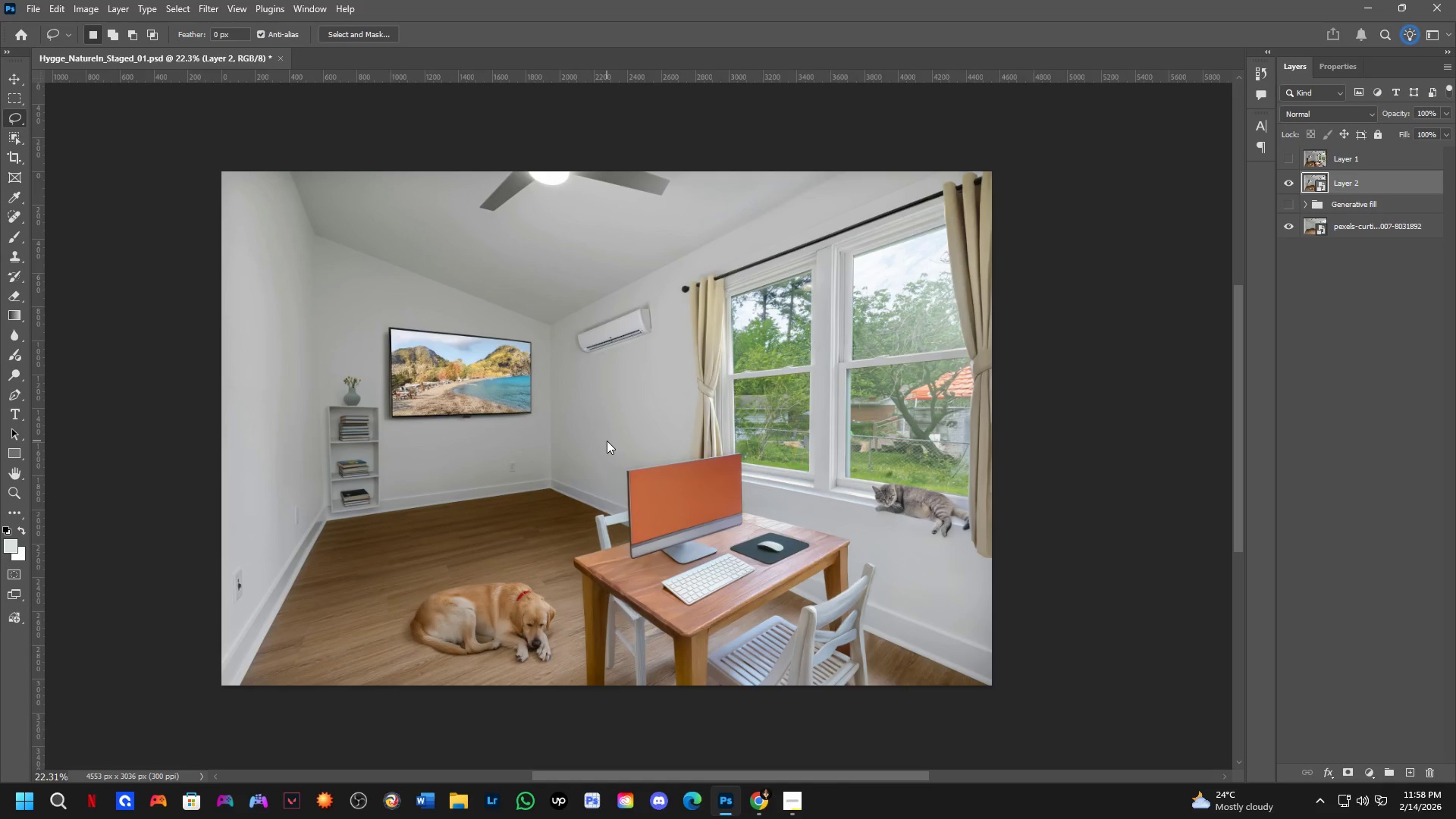 
key(Control+Shift+A)
 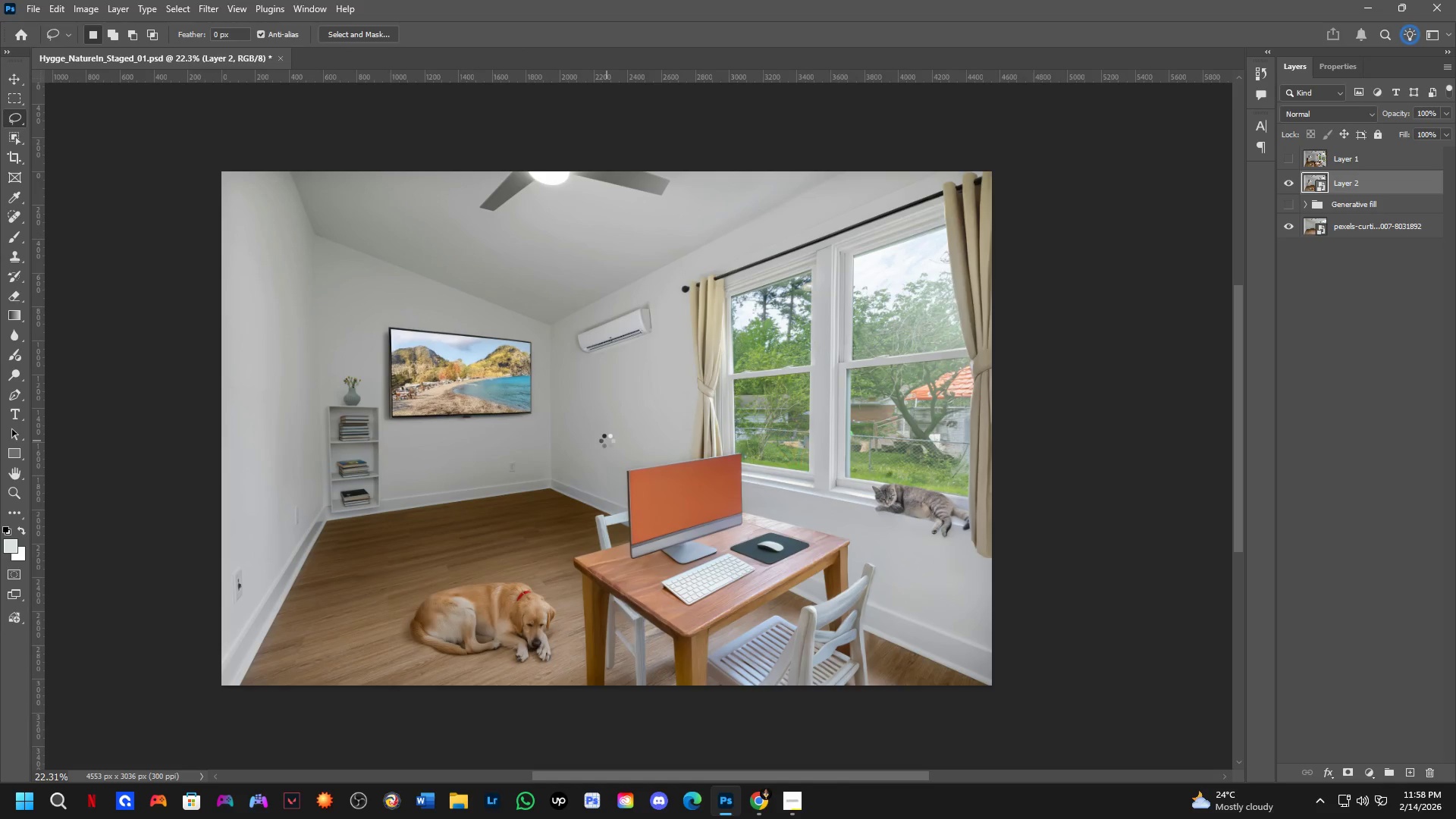 
key(Control+Shift+A)
 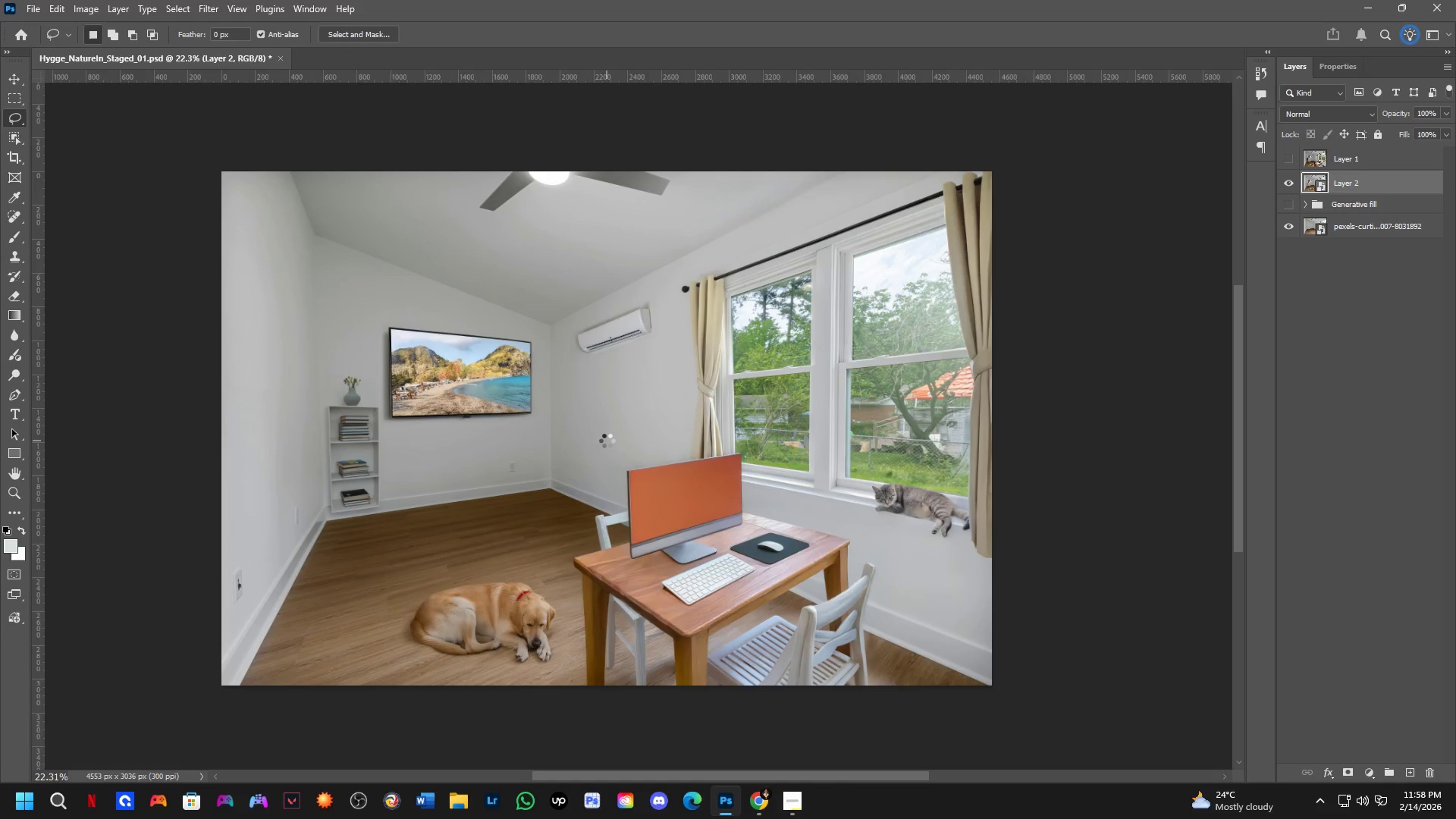 
key(Control+Shift+S)
 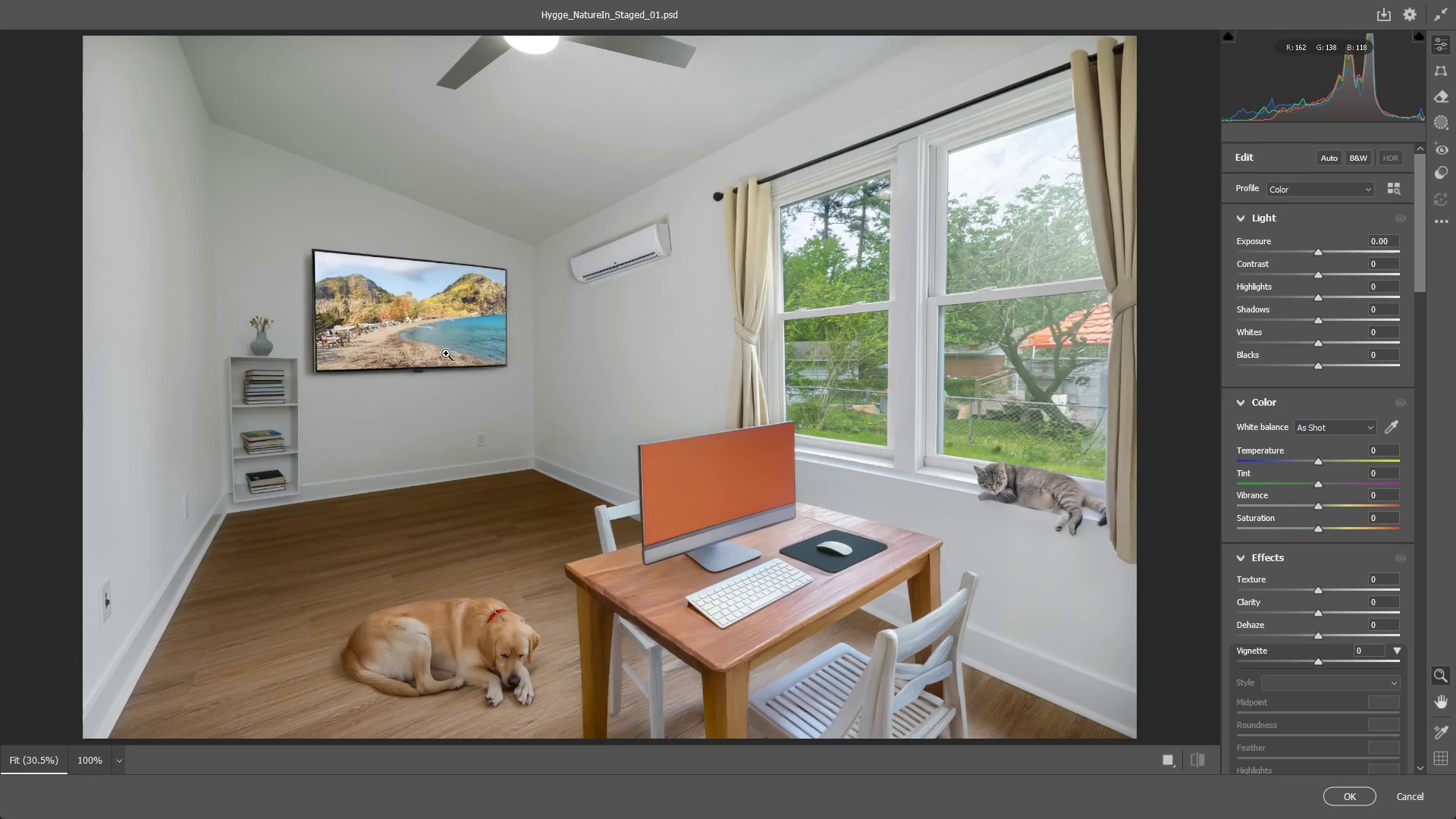 
wait(41.98)
 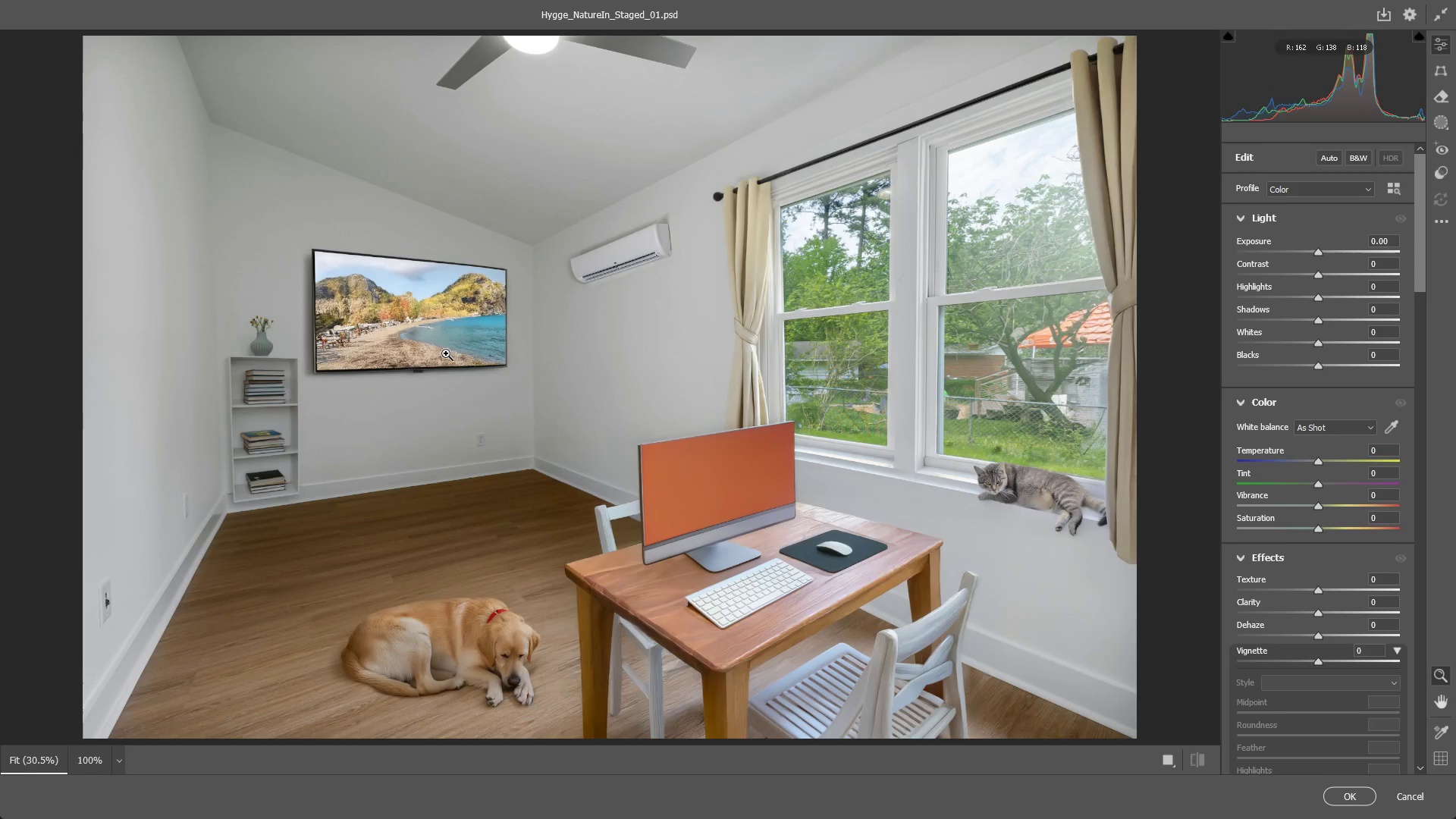 
key(Shift+ShiftLeft)
 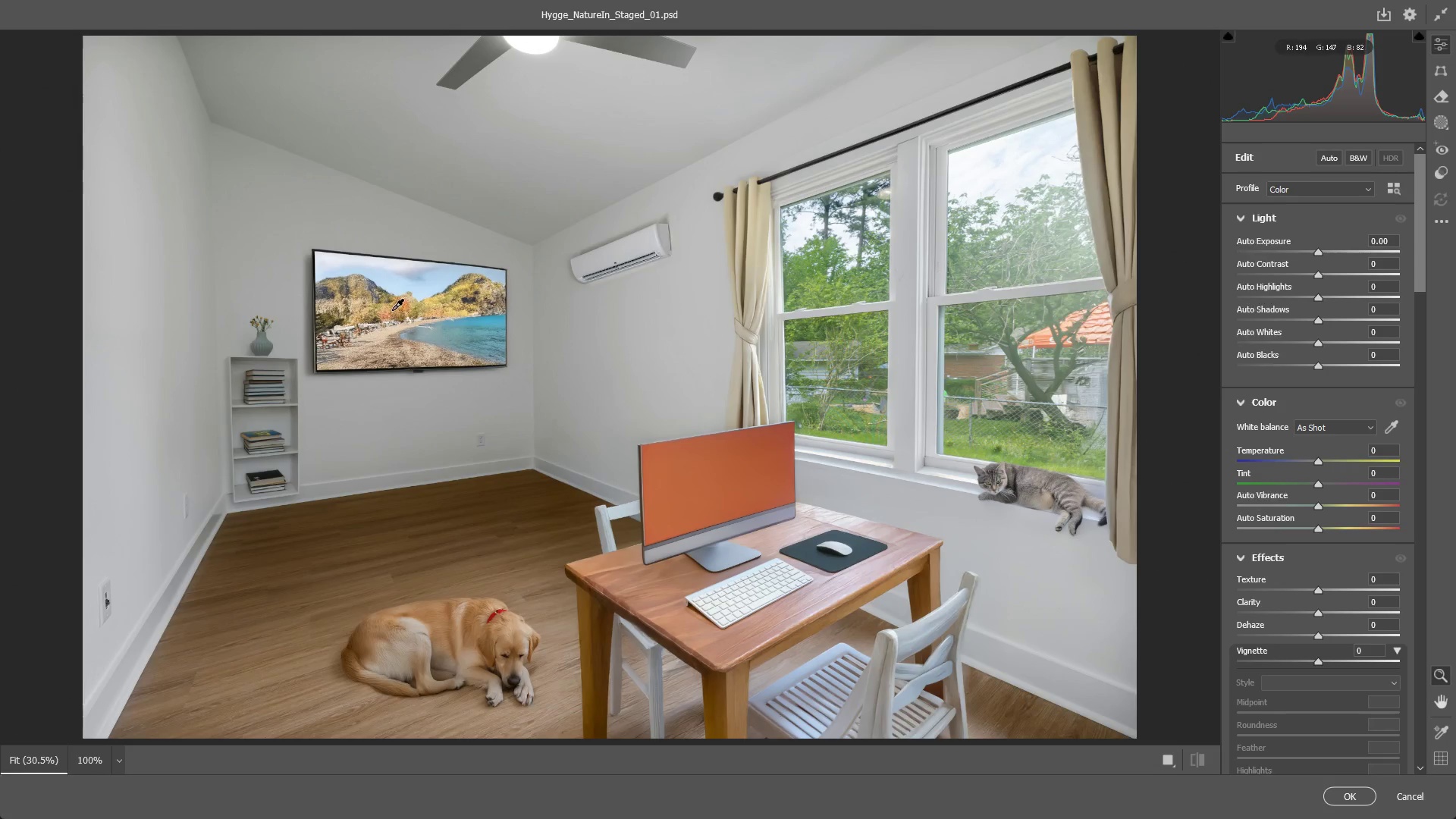 
hold_key(key=Space, duration=0.58)
 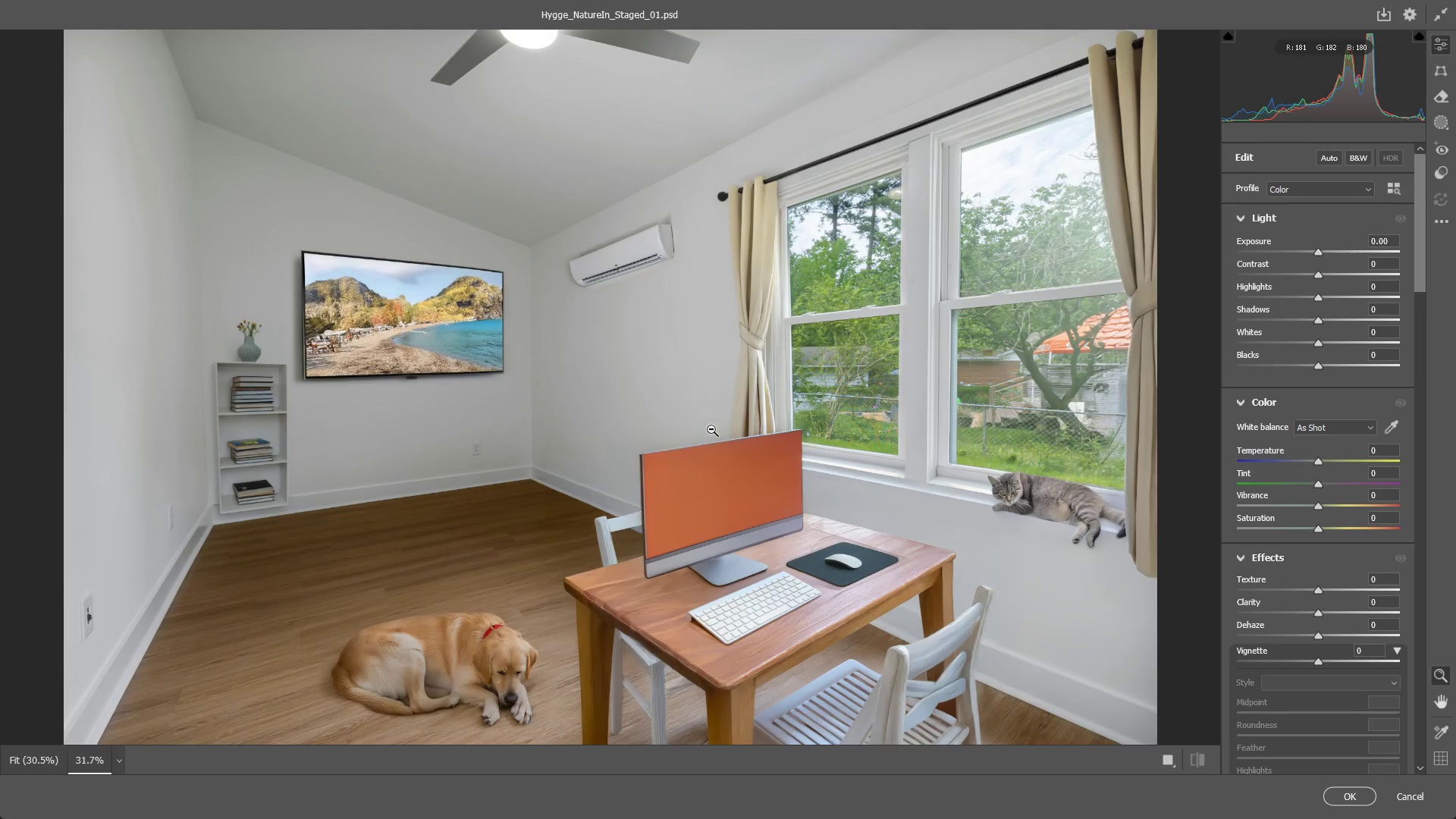 
left_click_drag(start_coordinate=[410, 285], to_coordinate=[497, 380])
 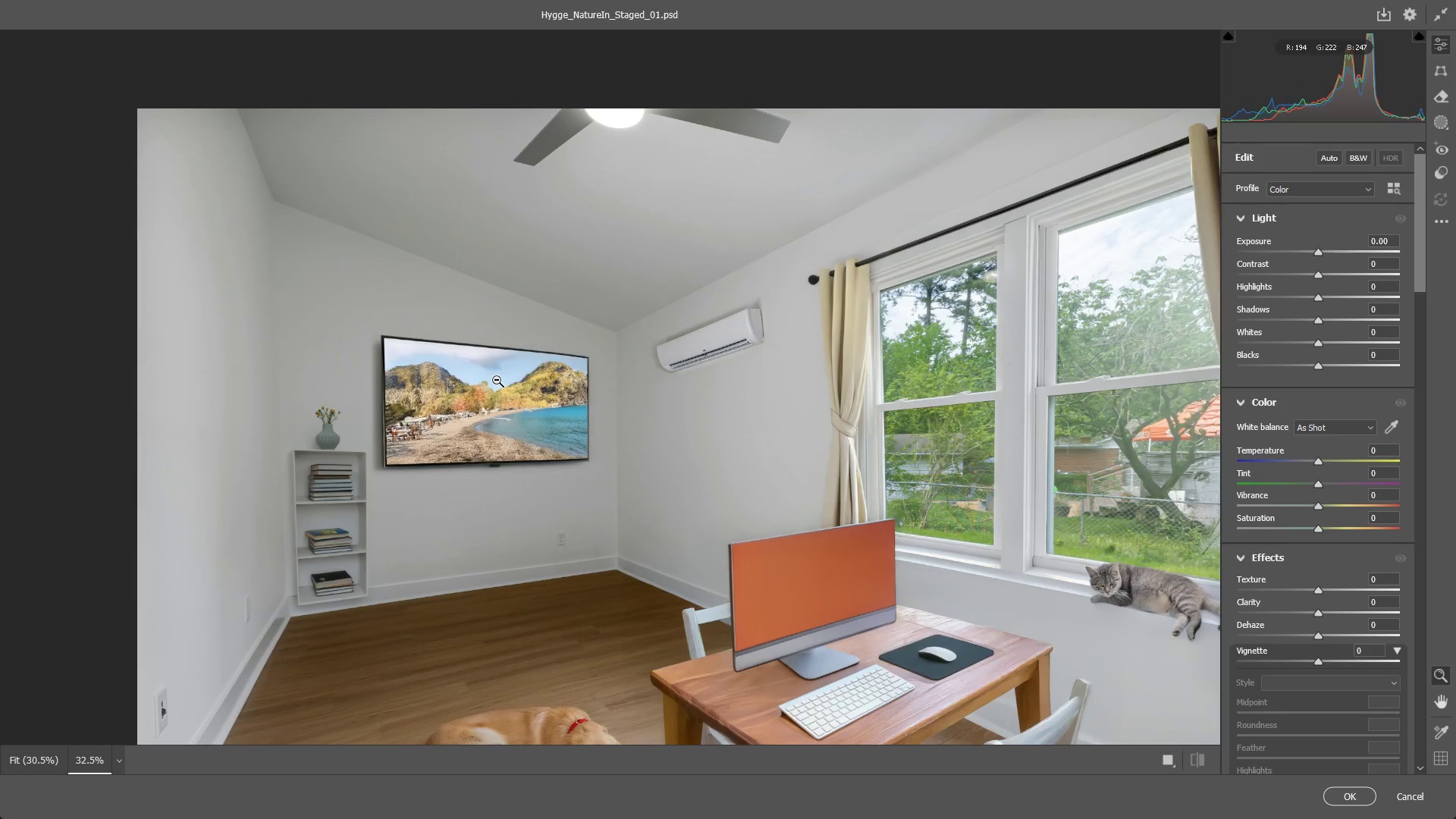 
scroll: coordinate [392, 310], scroll_direction: up, amount: 2.0
 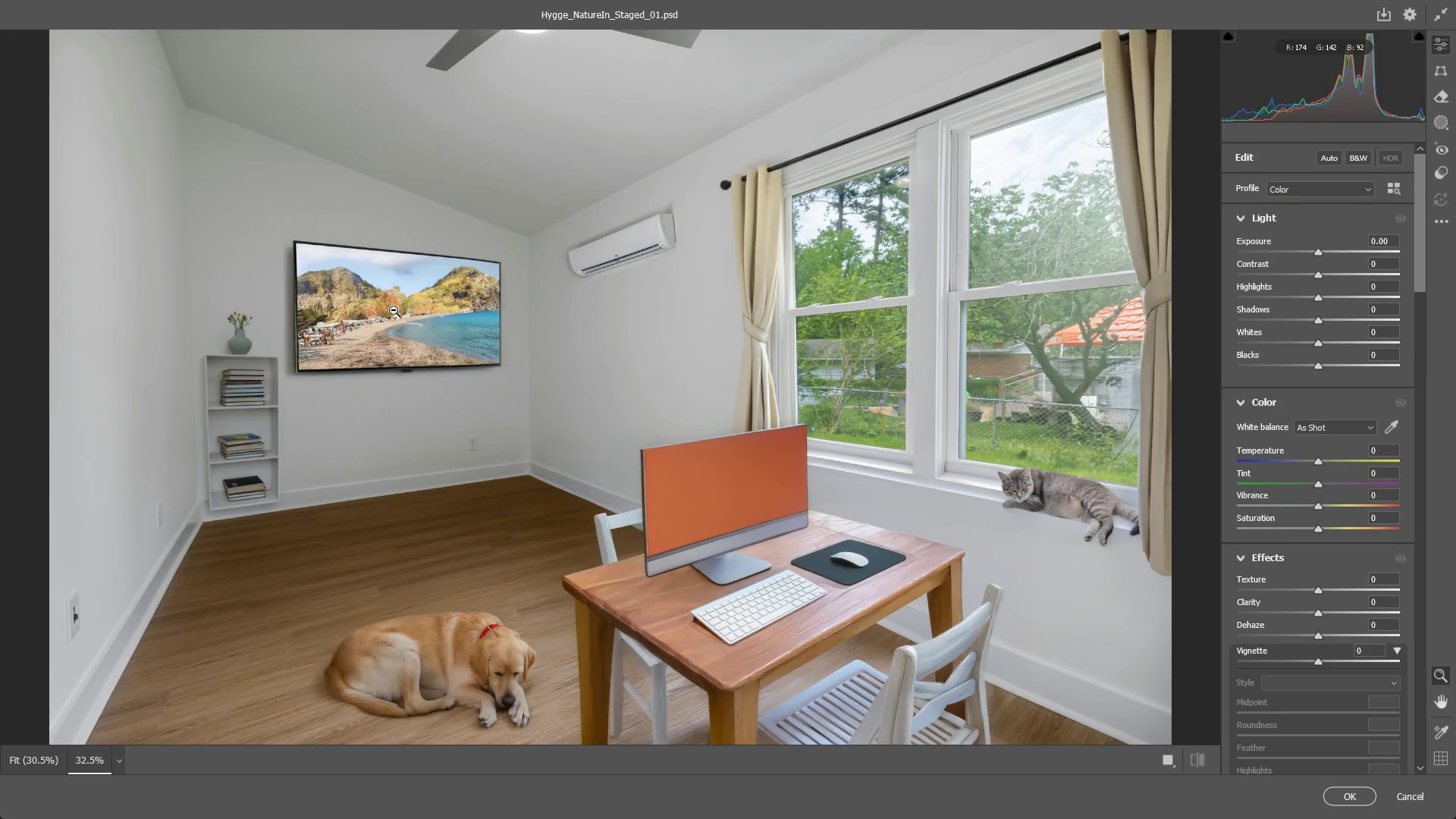 
scroll: coordinate [497, 380], scroll_direction: down, amount: 1.0
 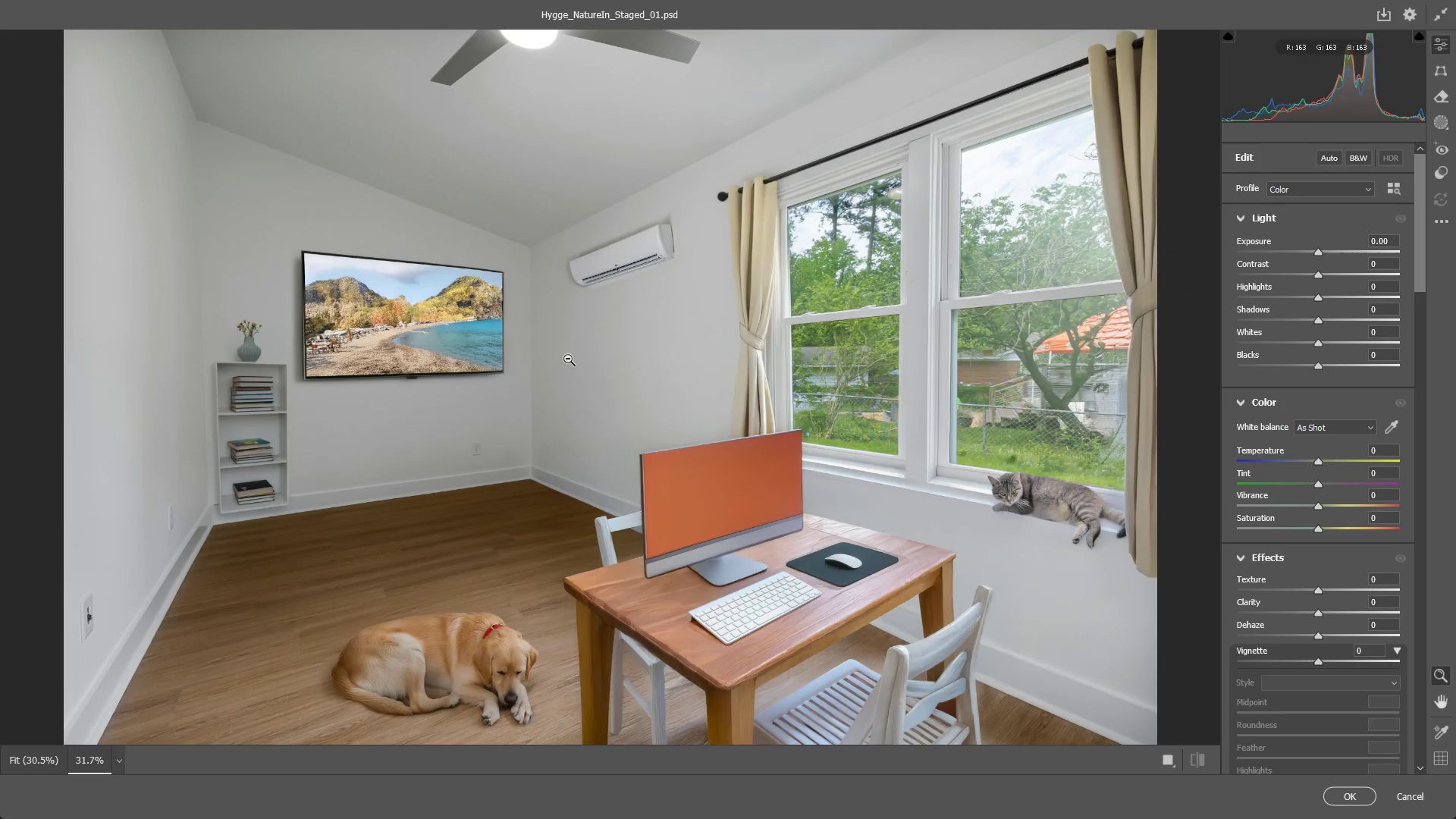 
left_click_drag(start_coordinate=[643, 359], to_coordinate=[617, 364])
 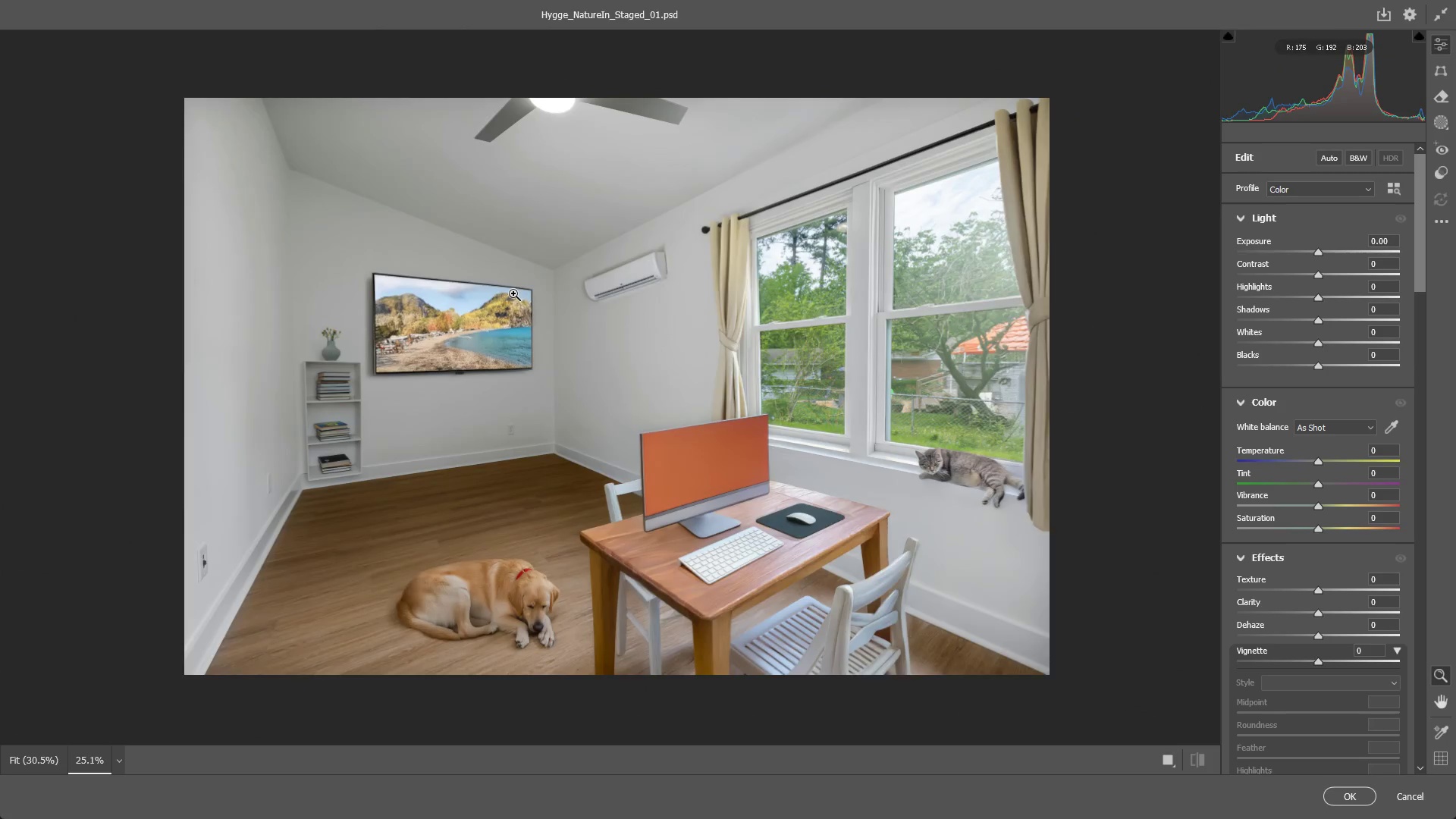 
left_click_drag(start_coordinate=[513, 294], to_coordinate=[553, 315])
 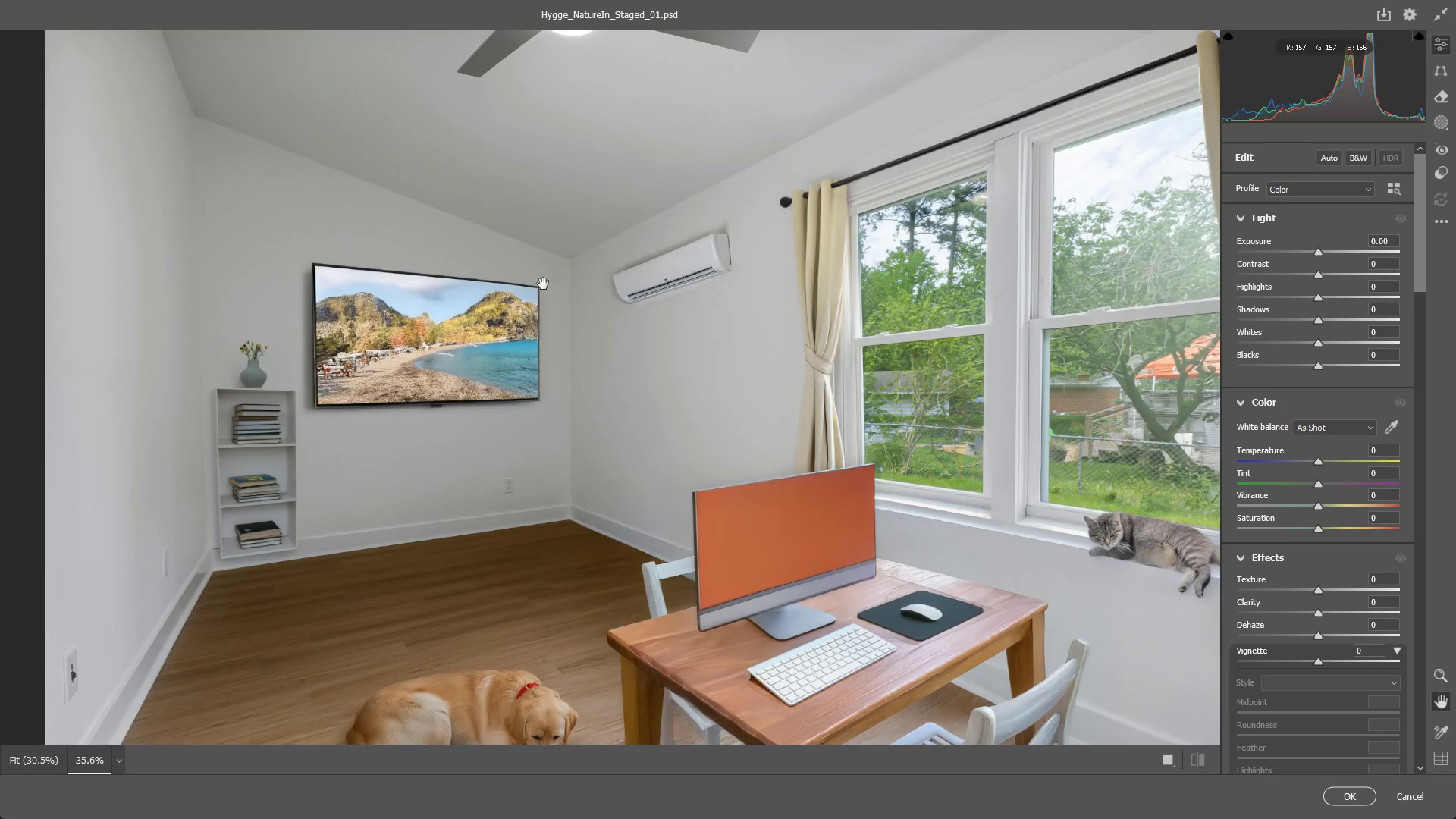 
hold_key(key=Space, duration=0.83)
 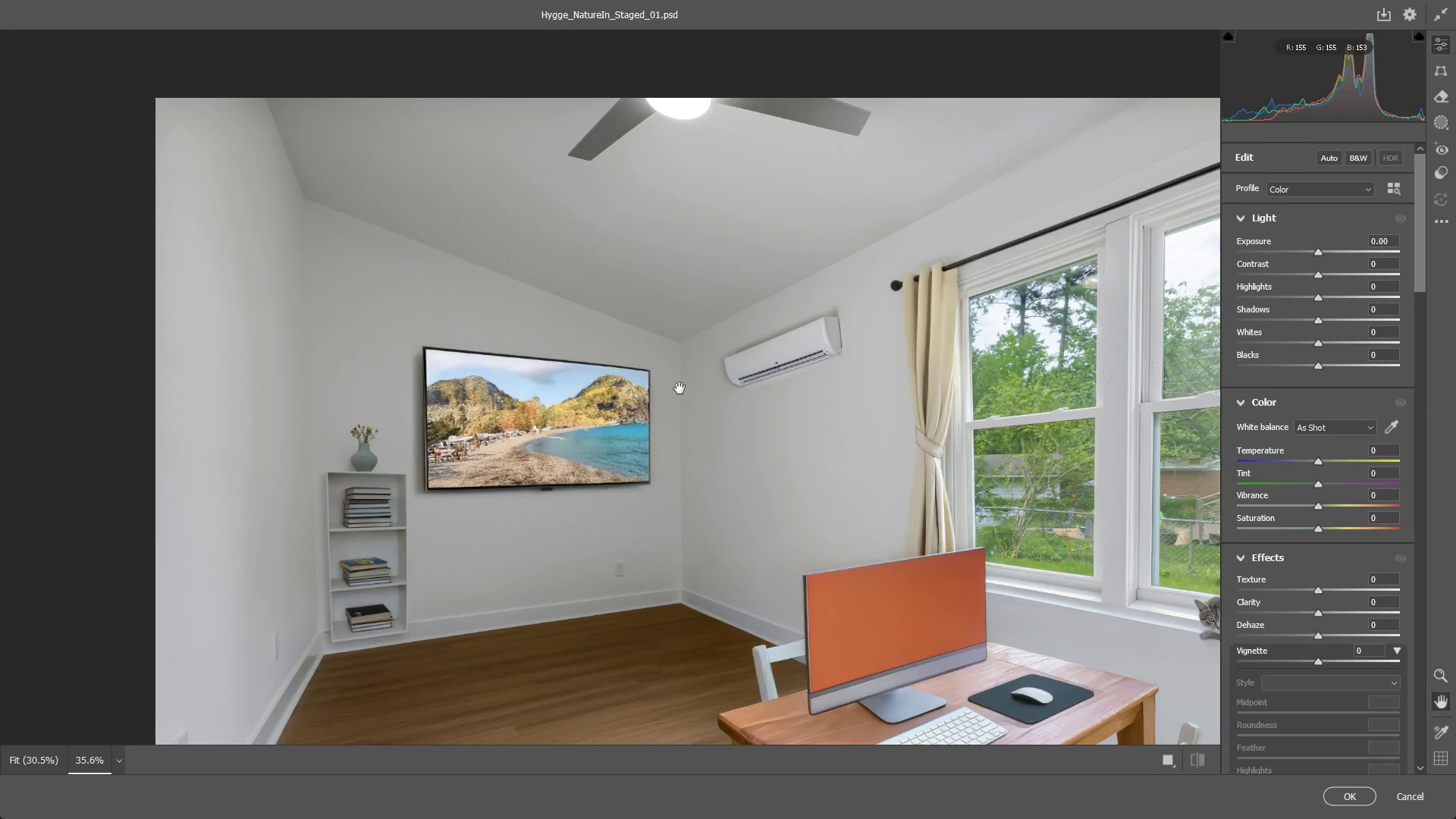 
left_click_drag(start_coordinate=[529, 268], to_coordinate=[640, 351])